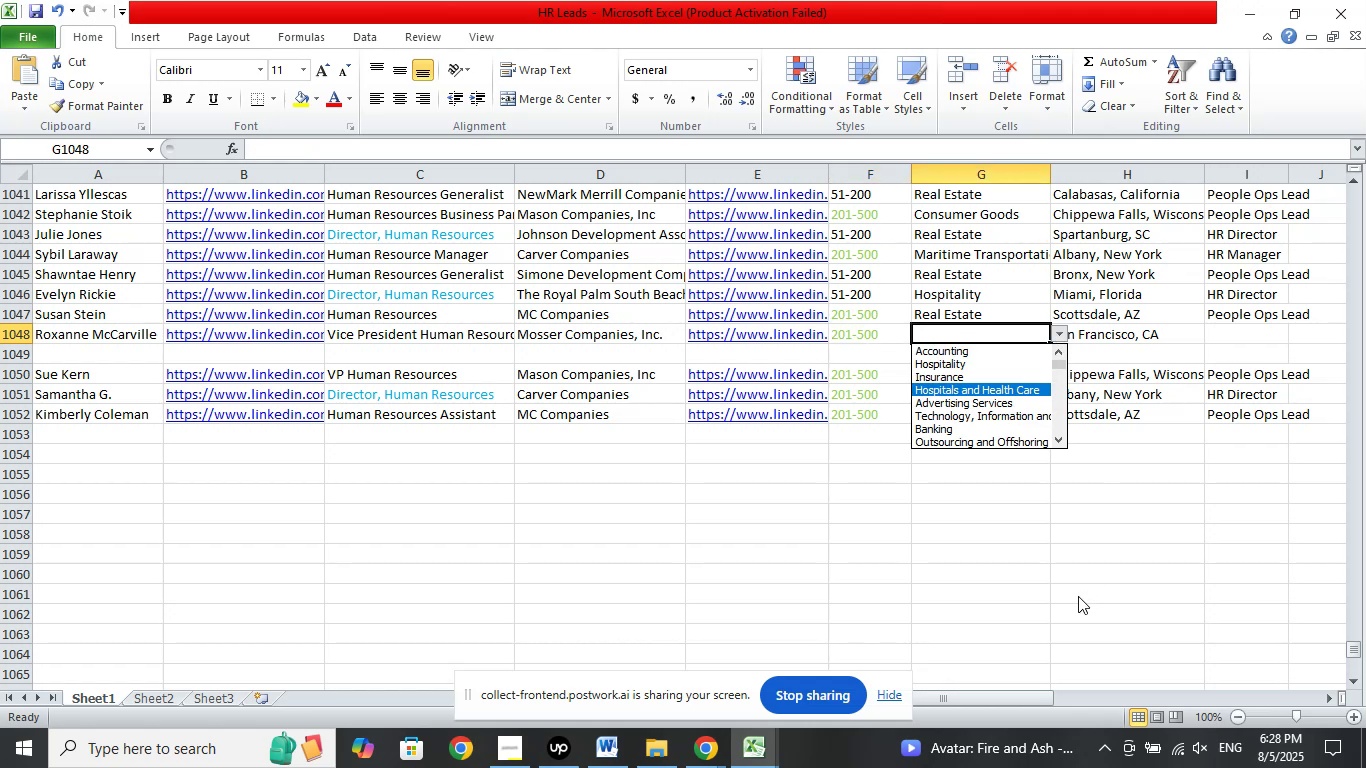 
key(ArrowDown)
 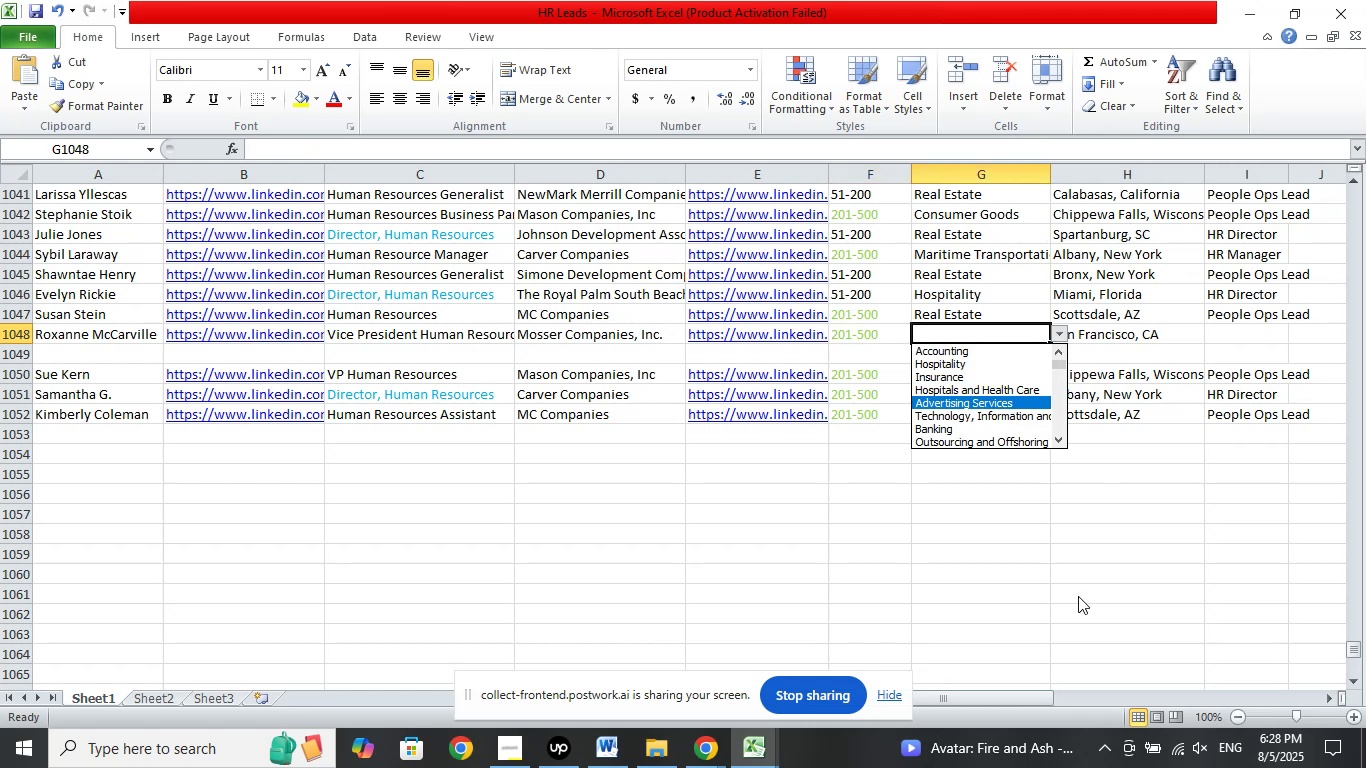 
key(ArrowDown)
 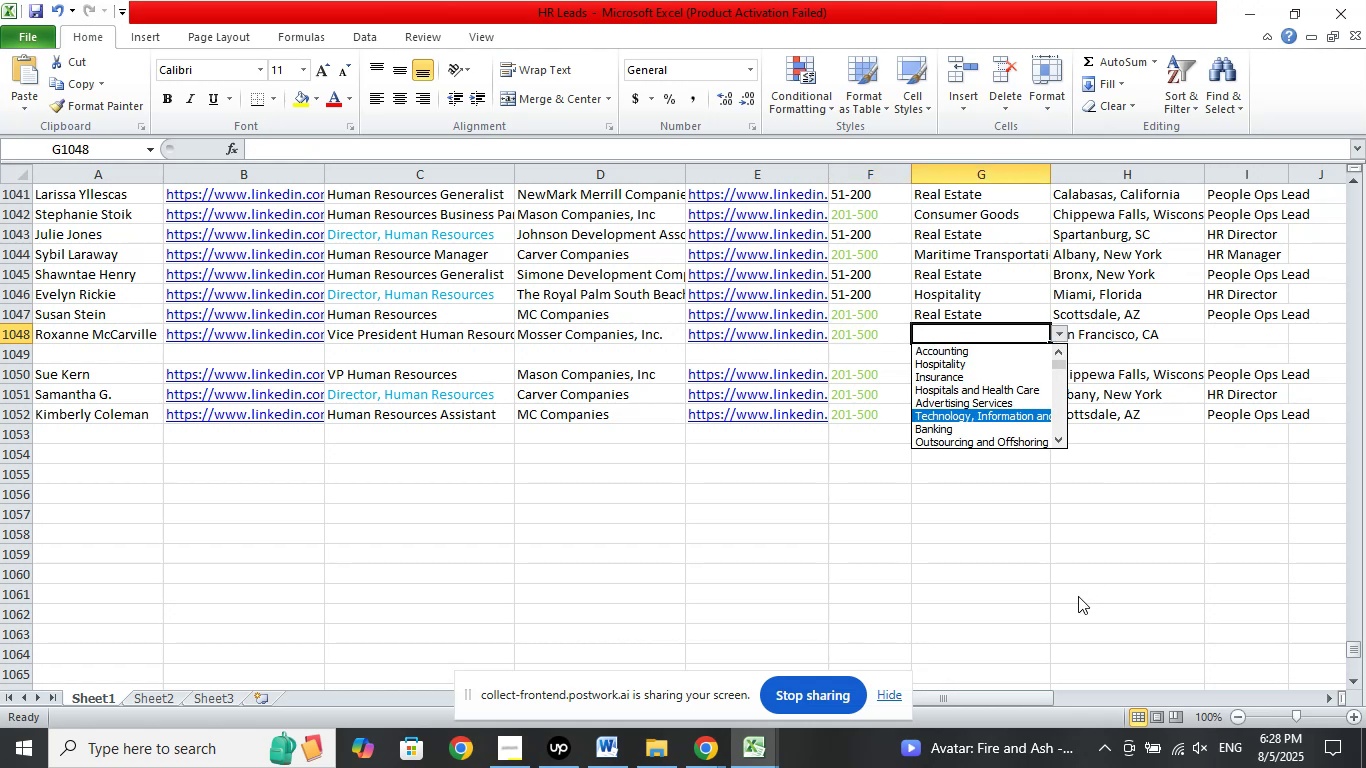 
key(ArrowDown)
 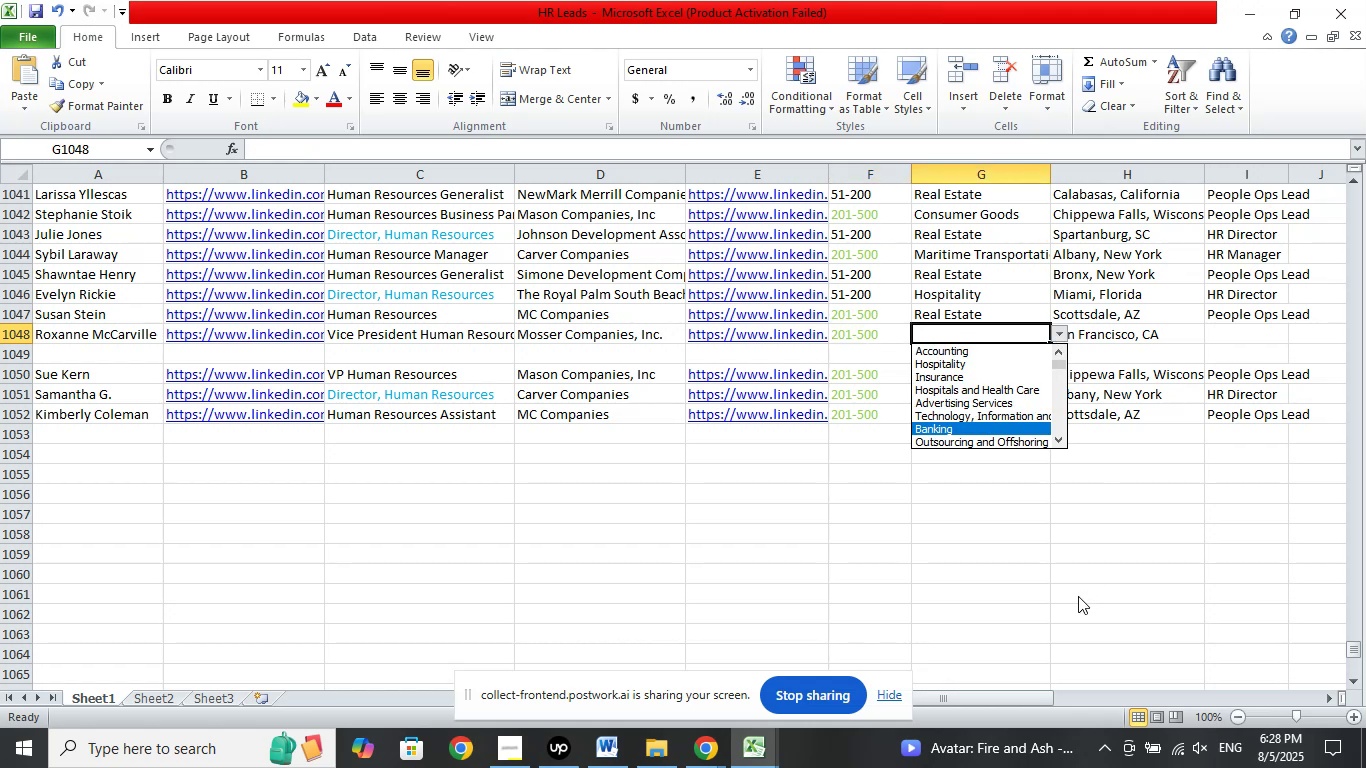 
key(ArrowDown)
 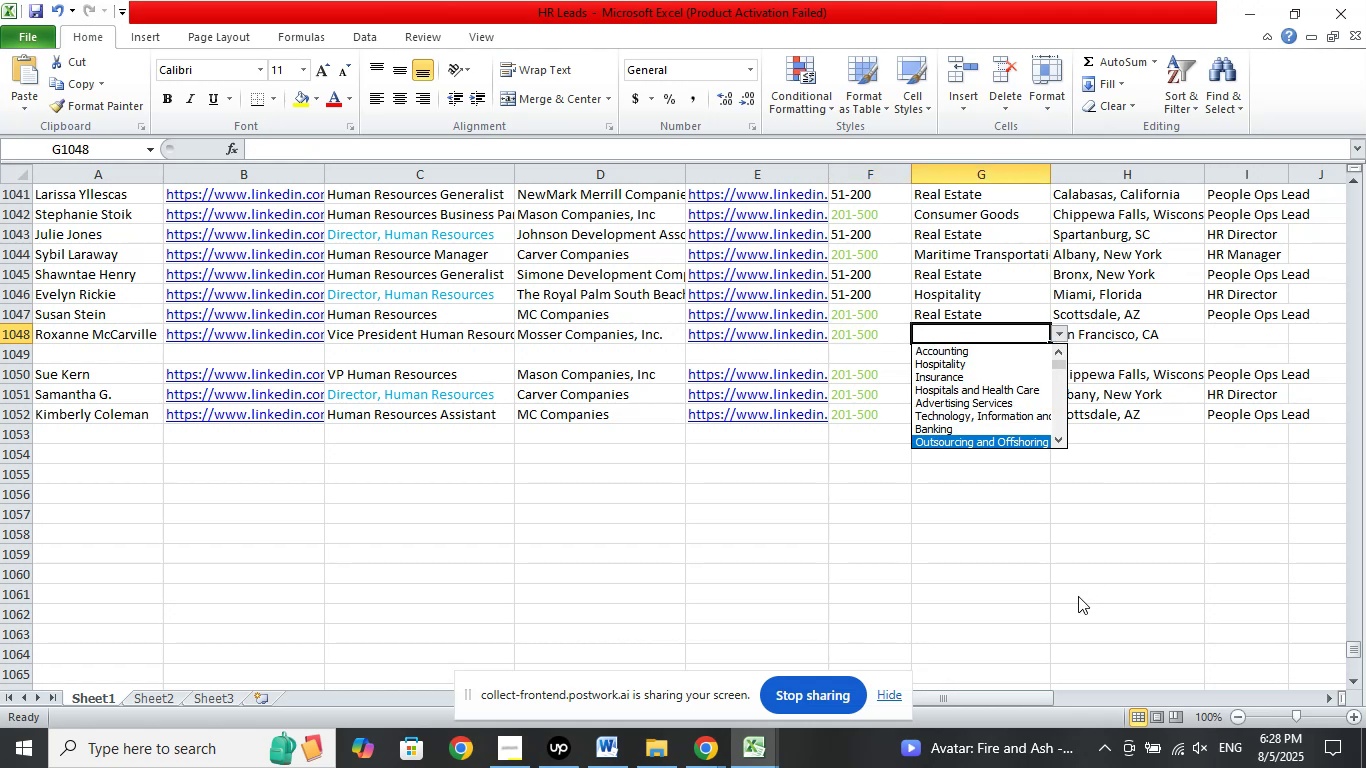 
key(ArrowDown)
 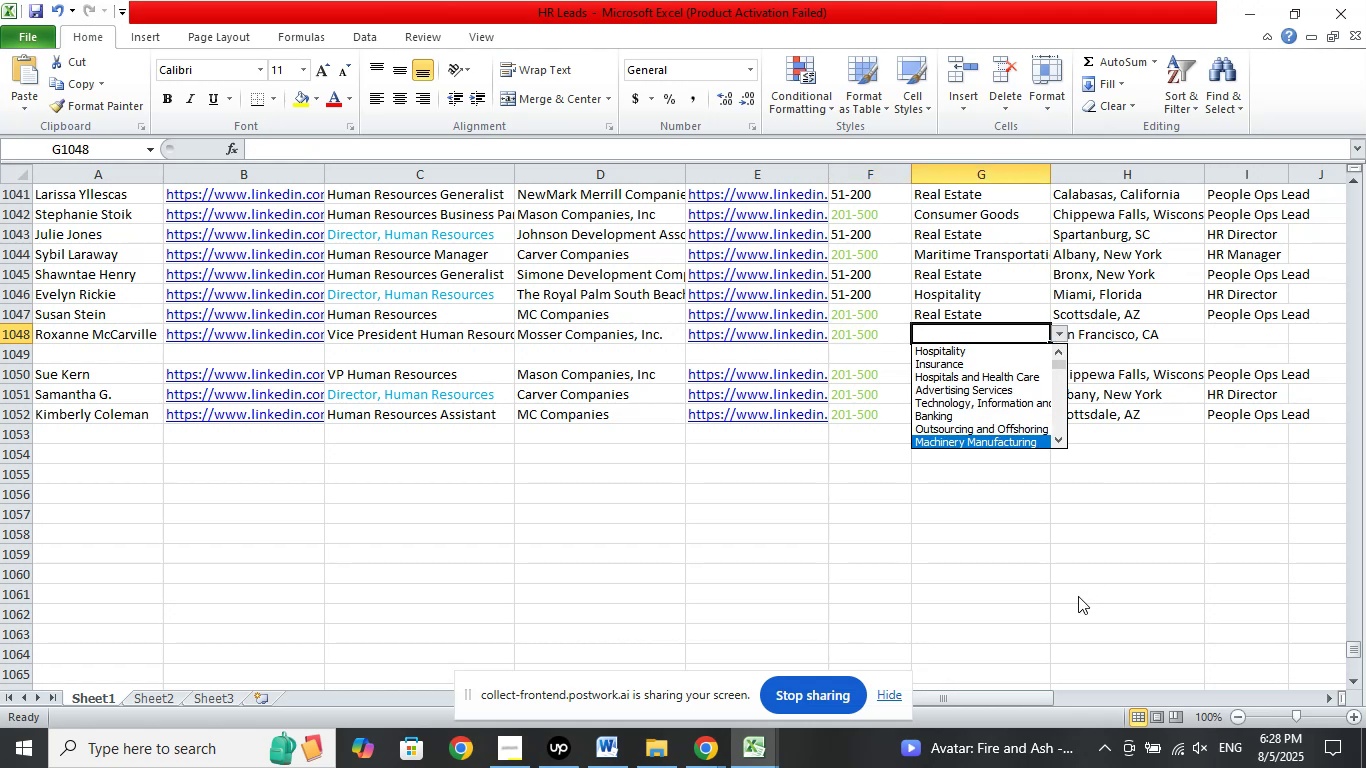 
key(ArrowDown)
 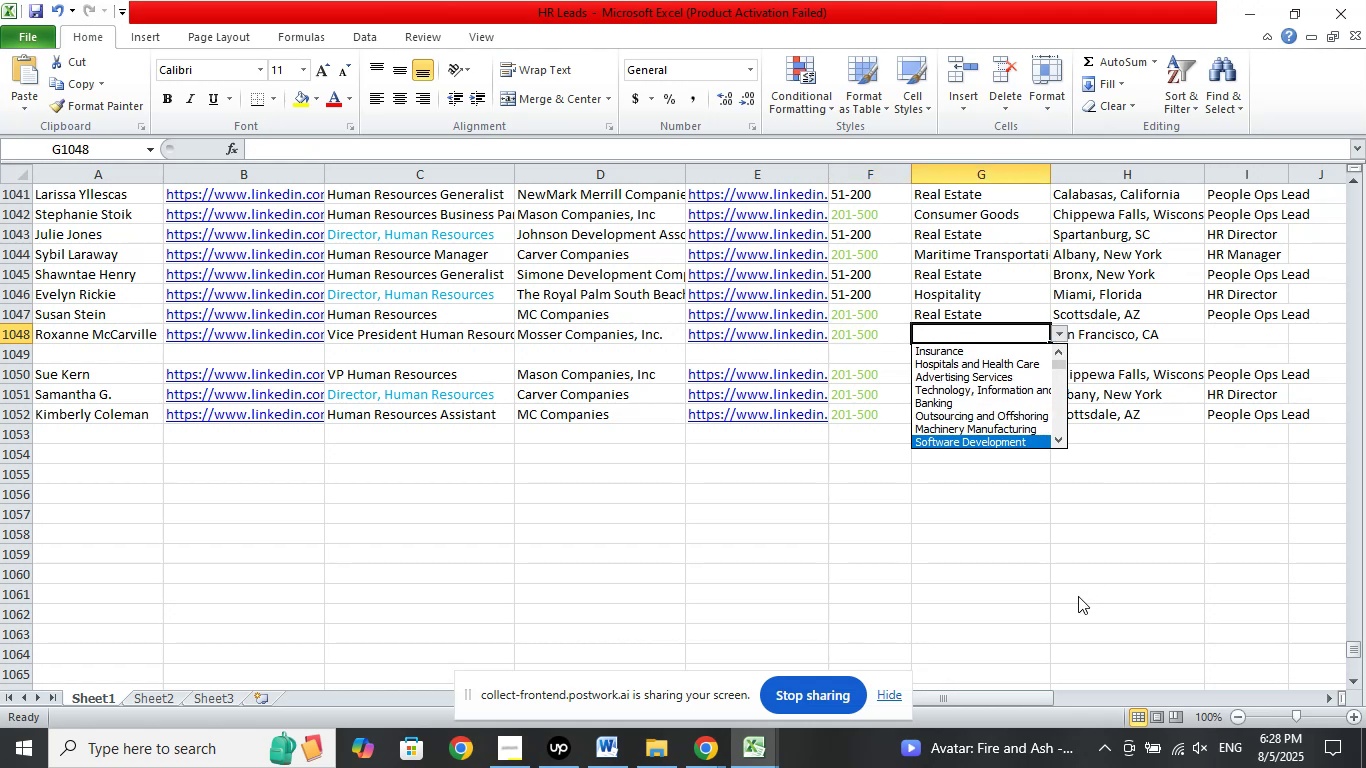 
key(ArrowDown)
 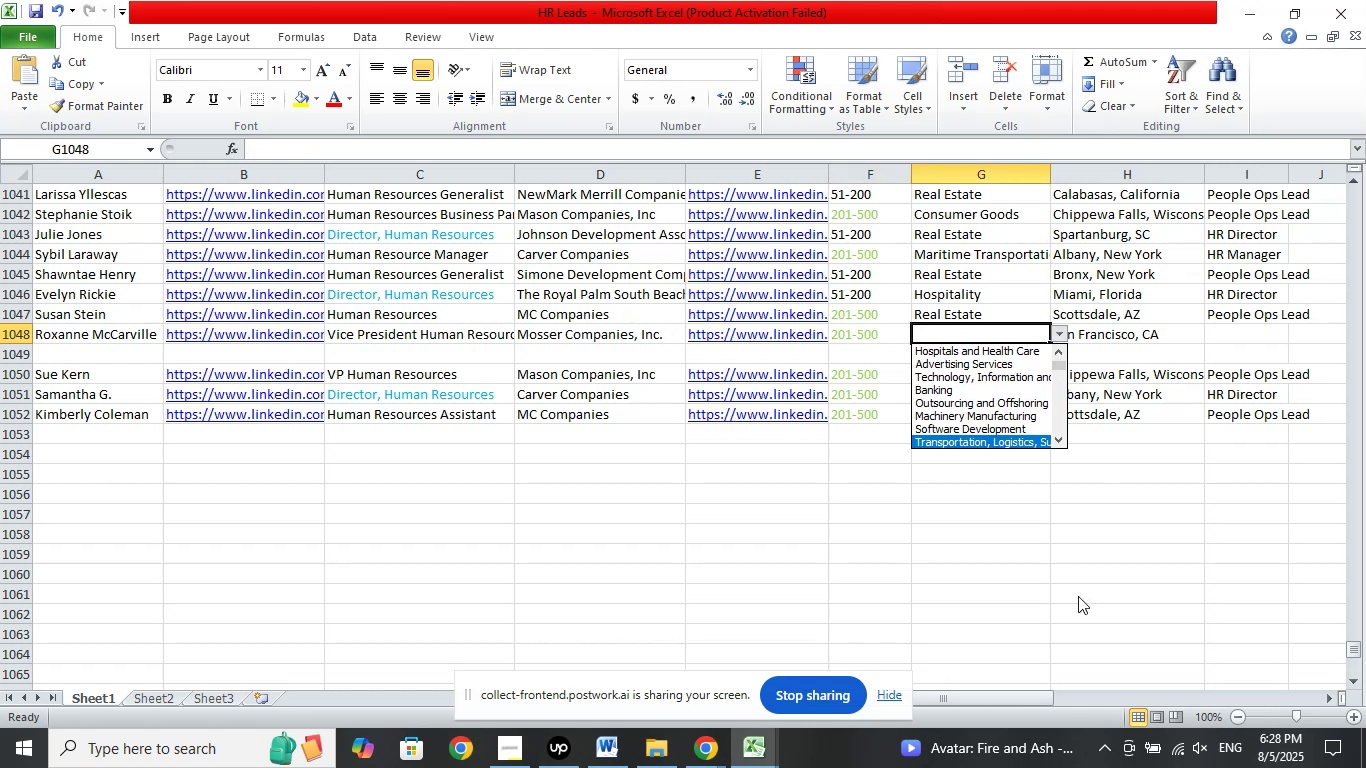 
key(ArrowDown)
 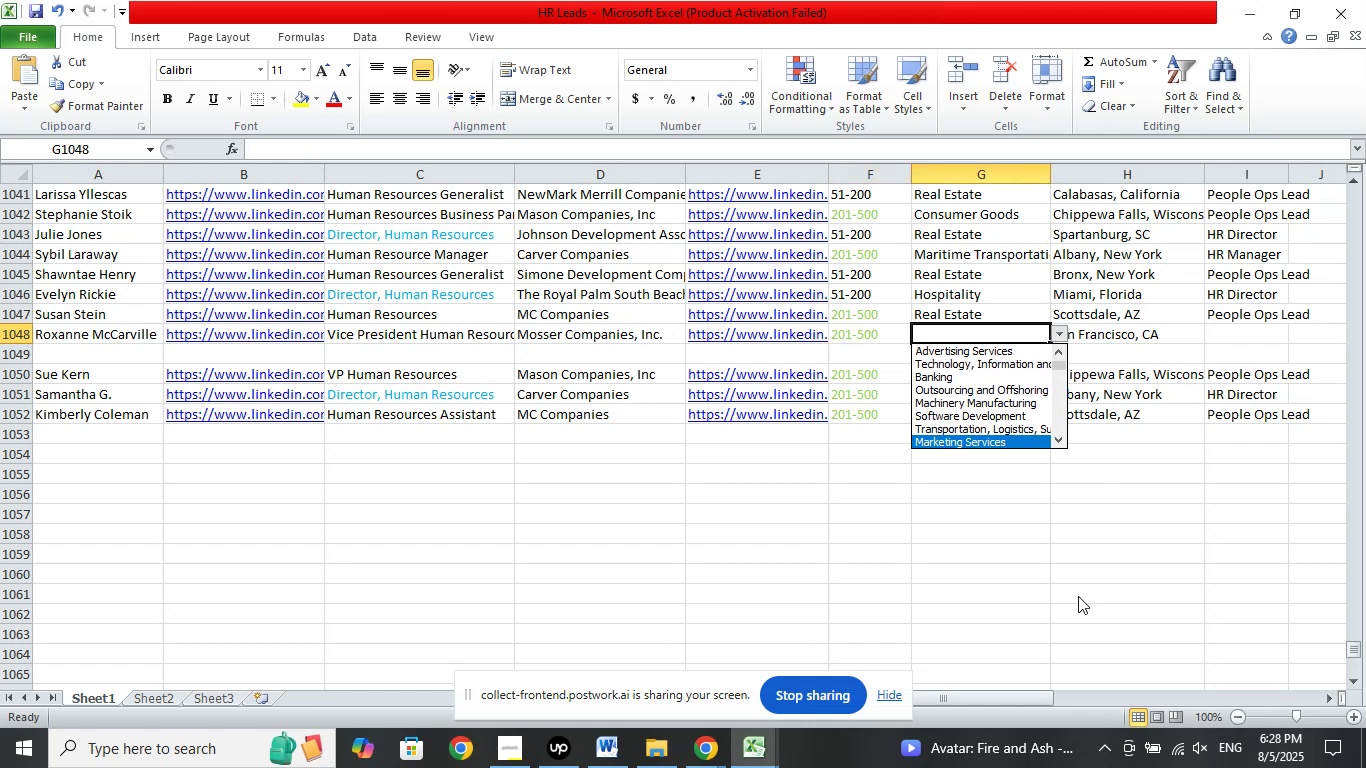 
key(ArrowDown)
 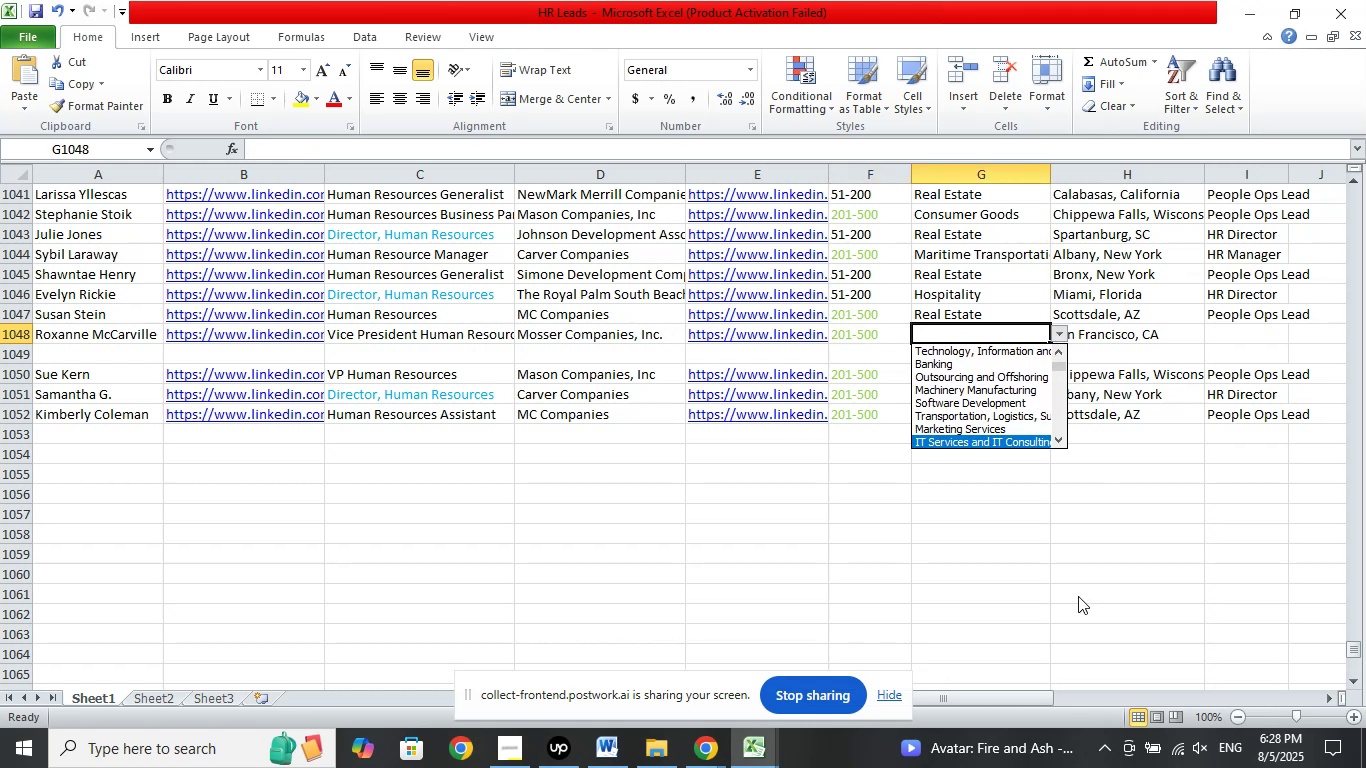 
key(ArrowDown)
 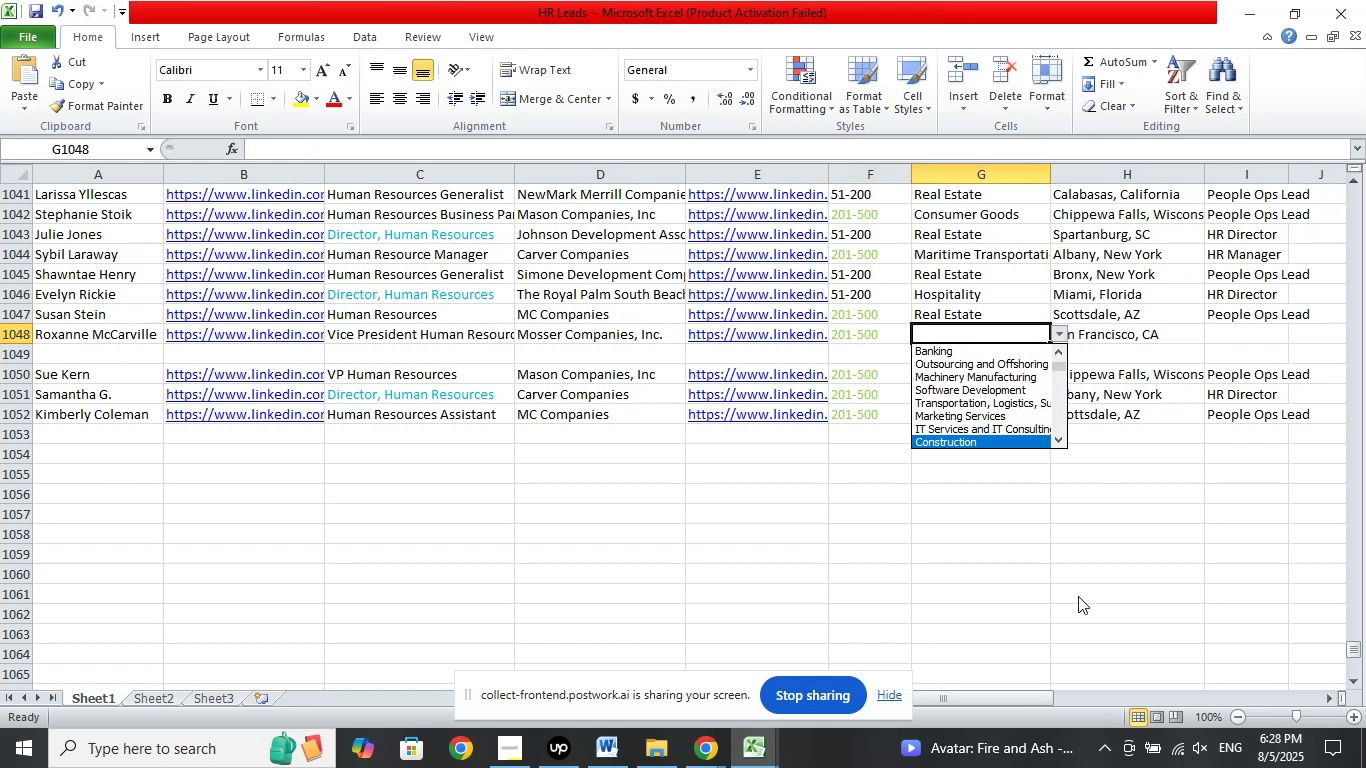 
key(ArrowDown)
 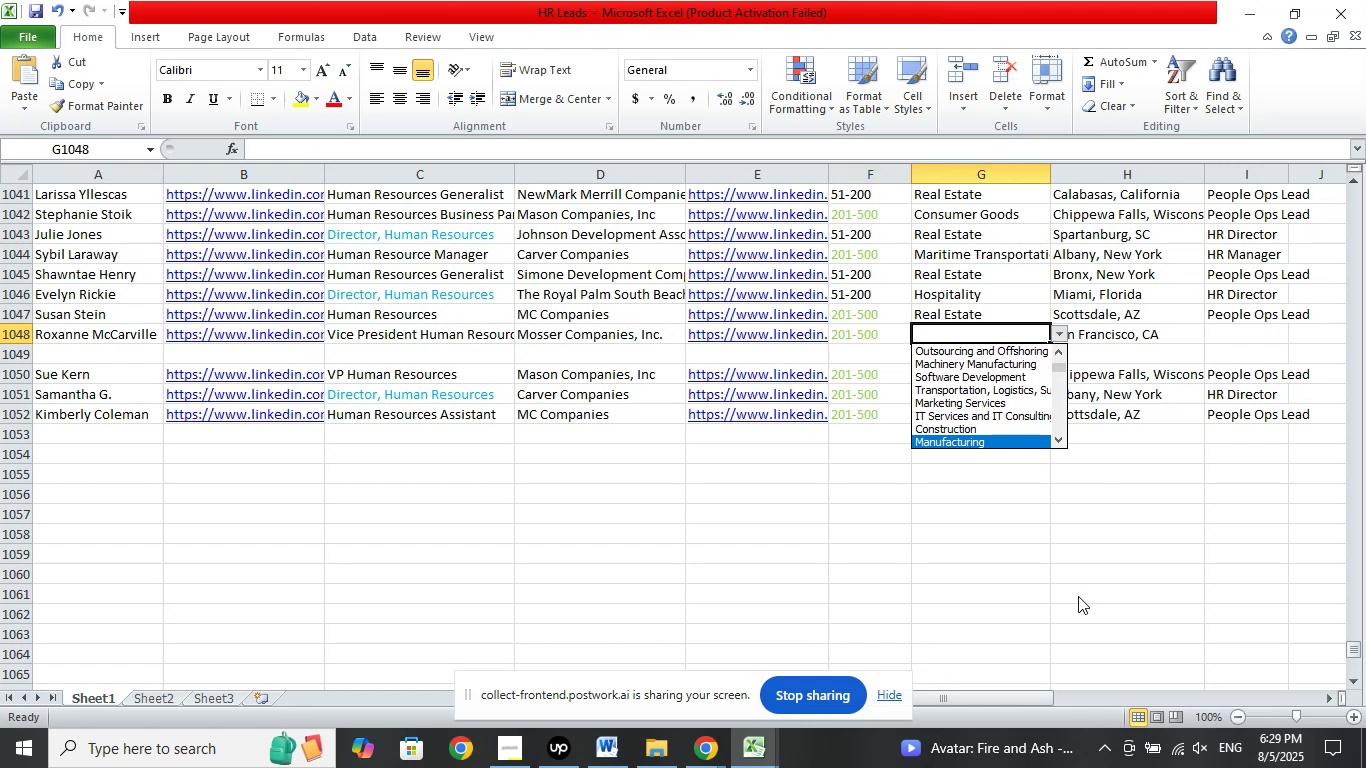 
key(ArrowDown)
 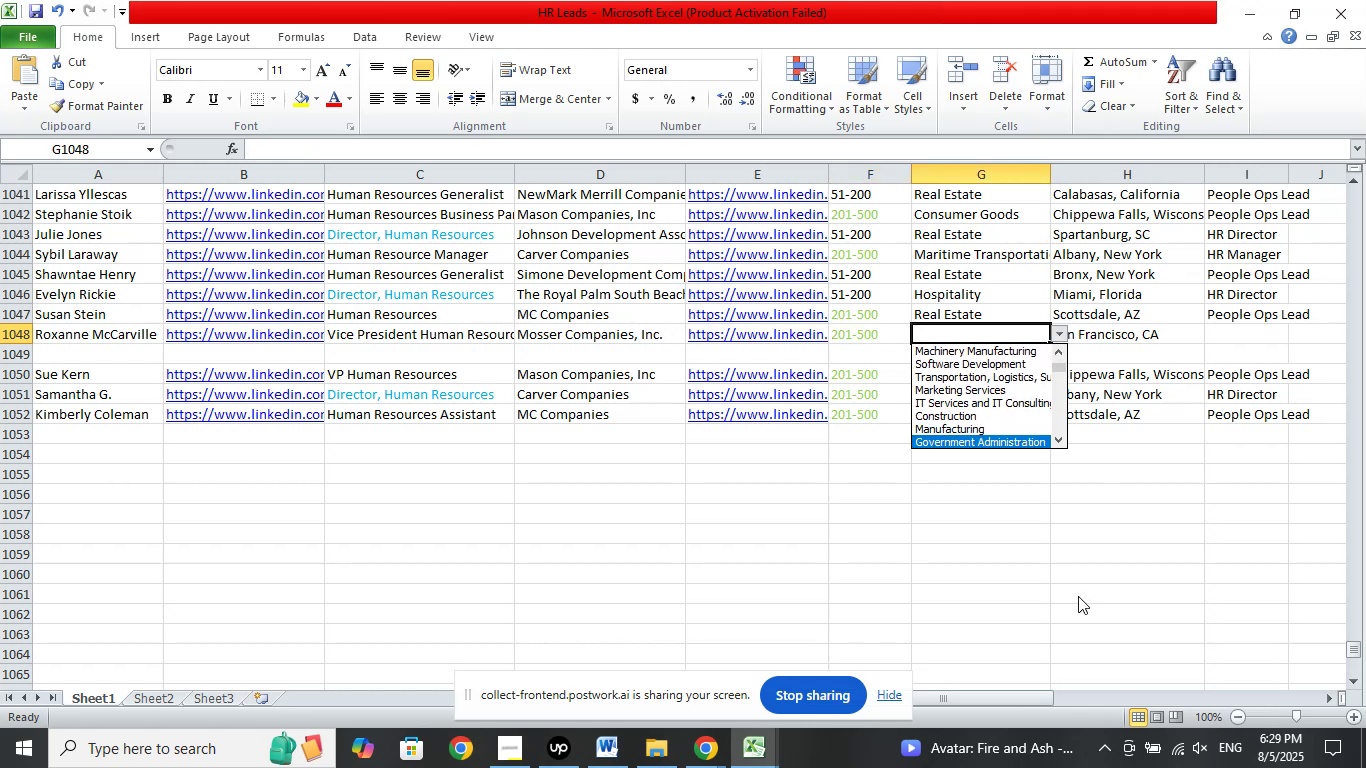 
key(ArrowDown)
 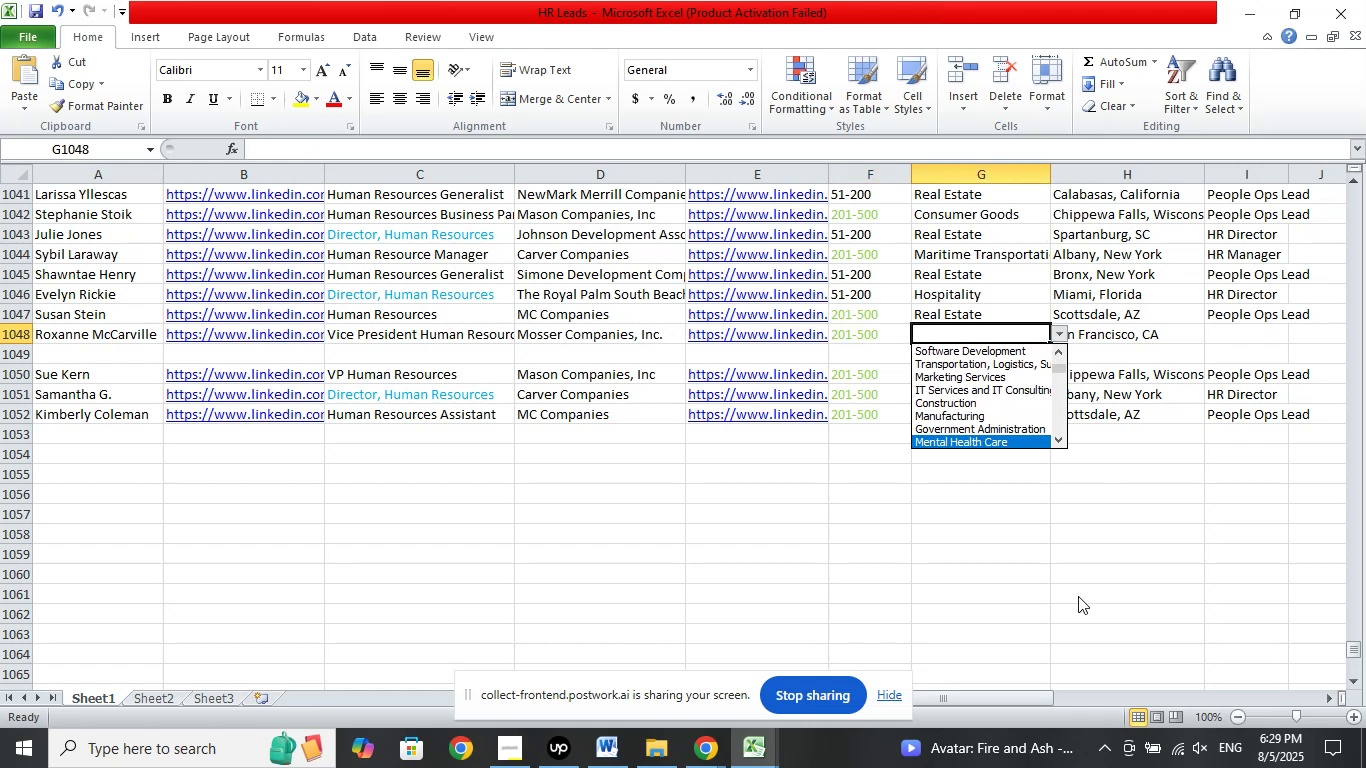 
key(ArrowDown)
 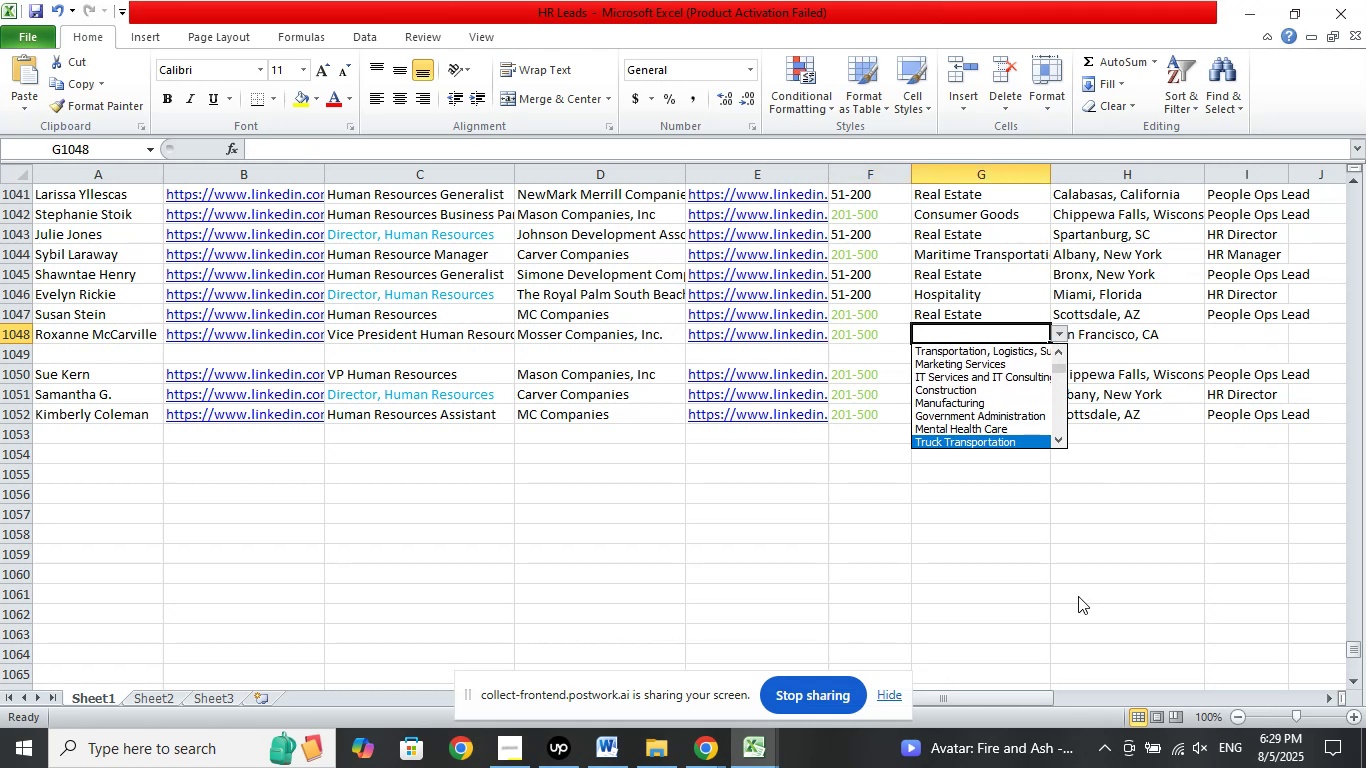 
key(ArrowDown)
 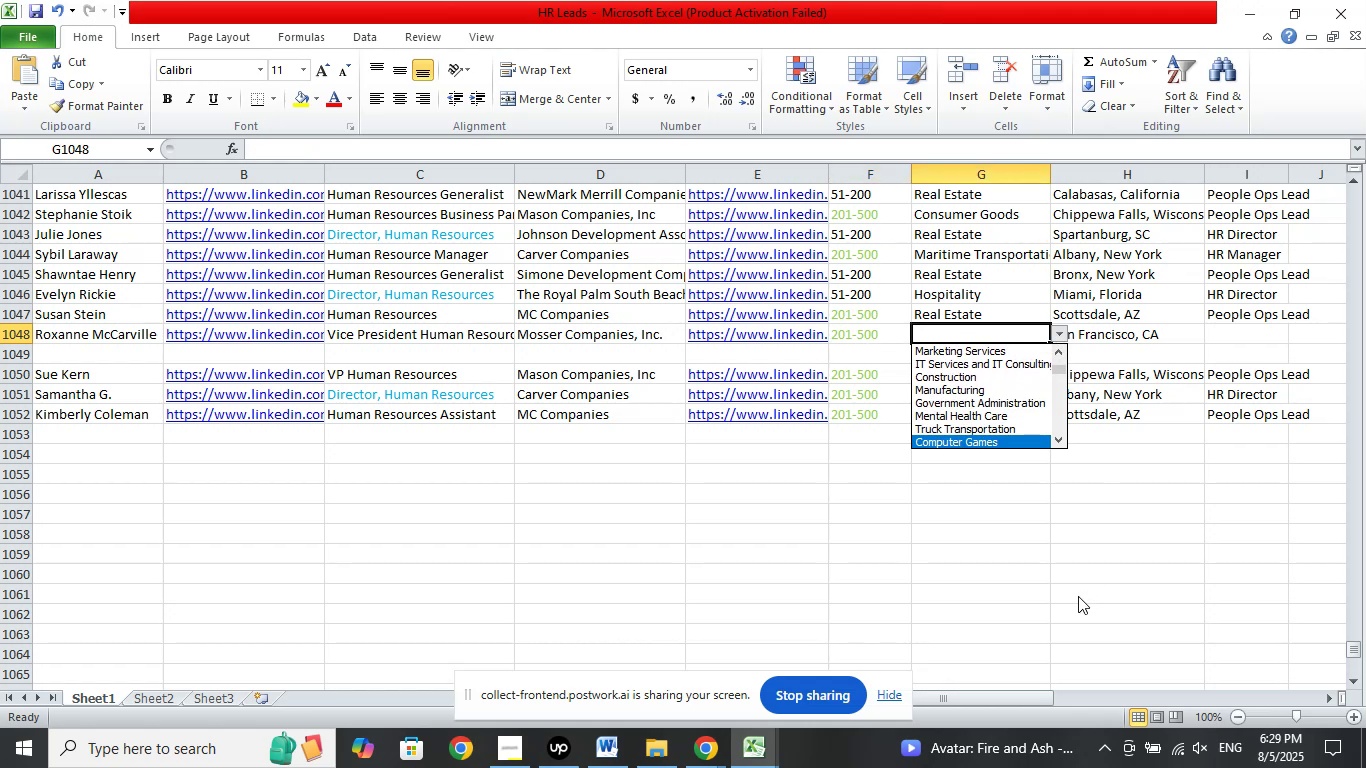 
key(ArrowDown)
 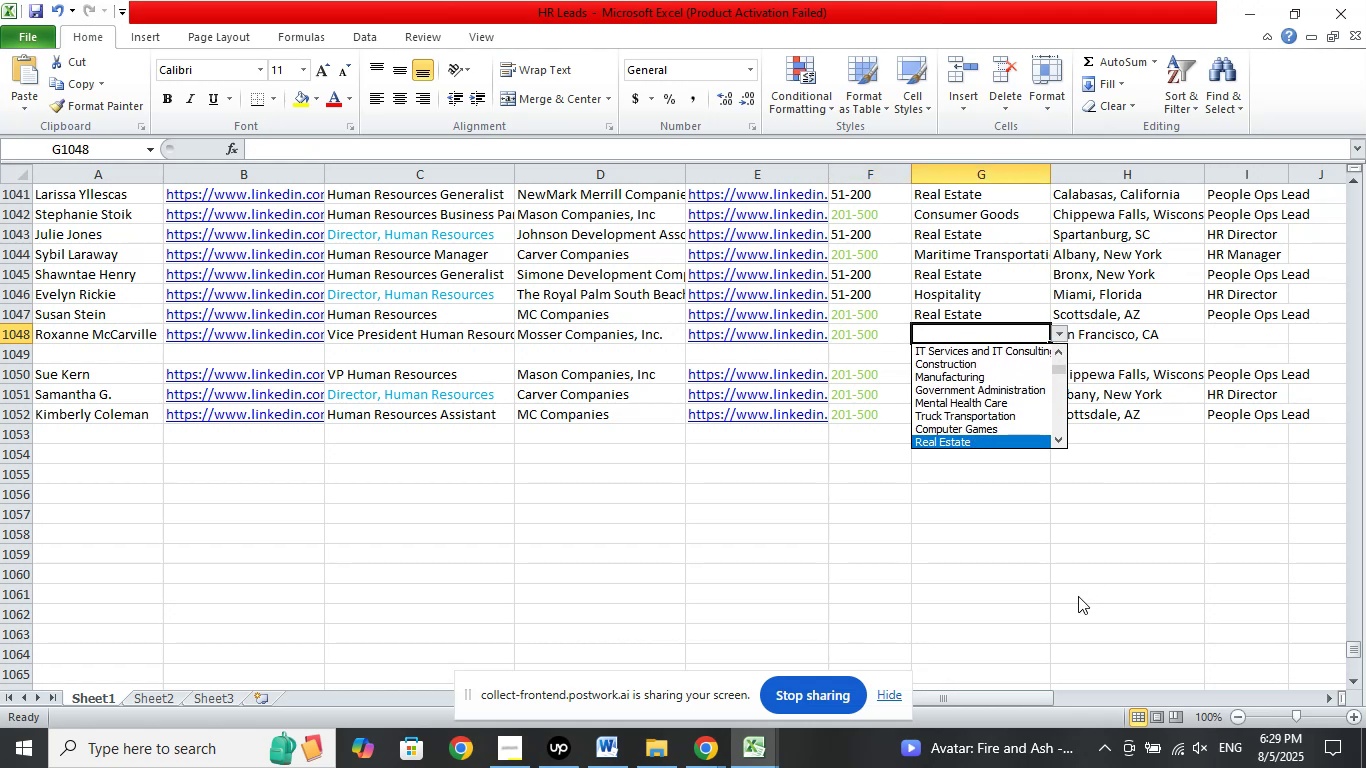 
key(ArrowDown)
 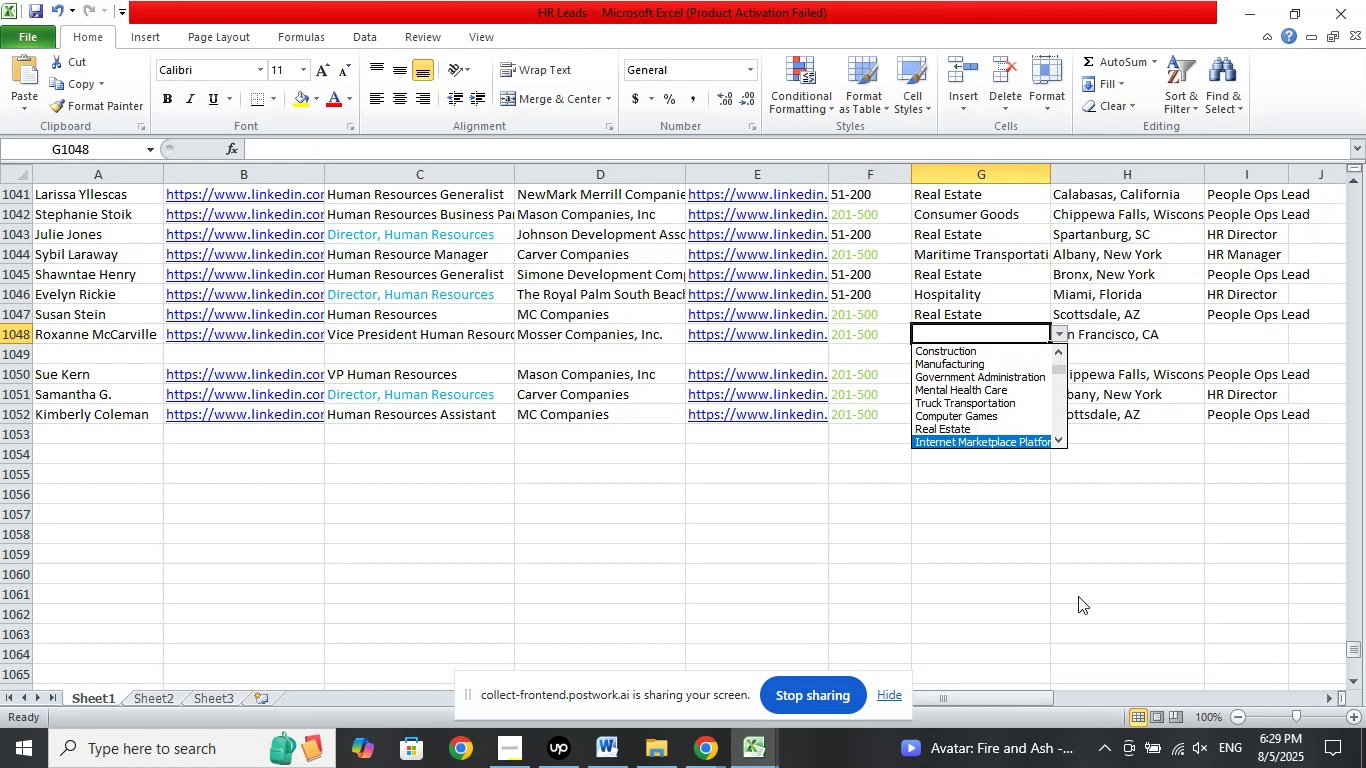 
key(ArrowDown)
 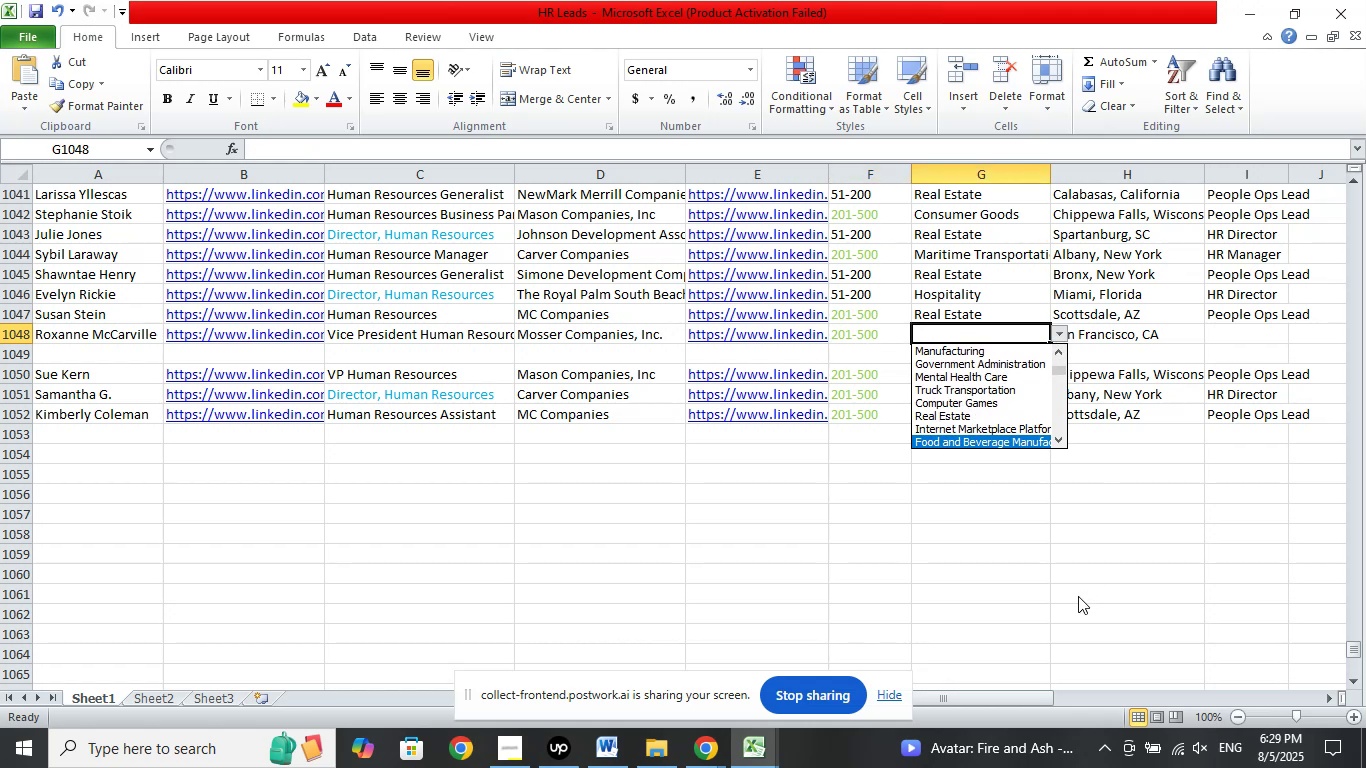 
key(ArrowUp)
 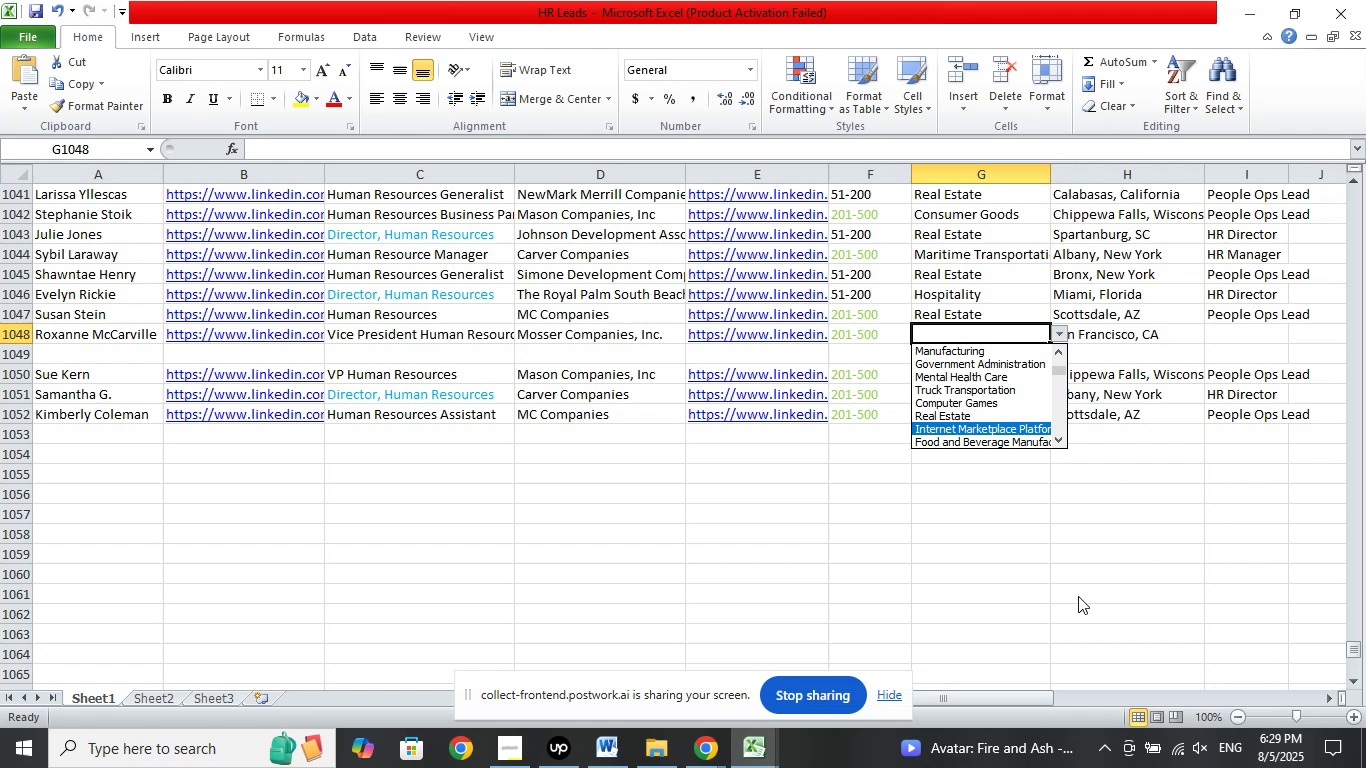 
key(ArrowUp)
 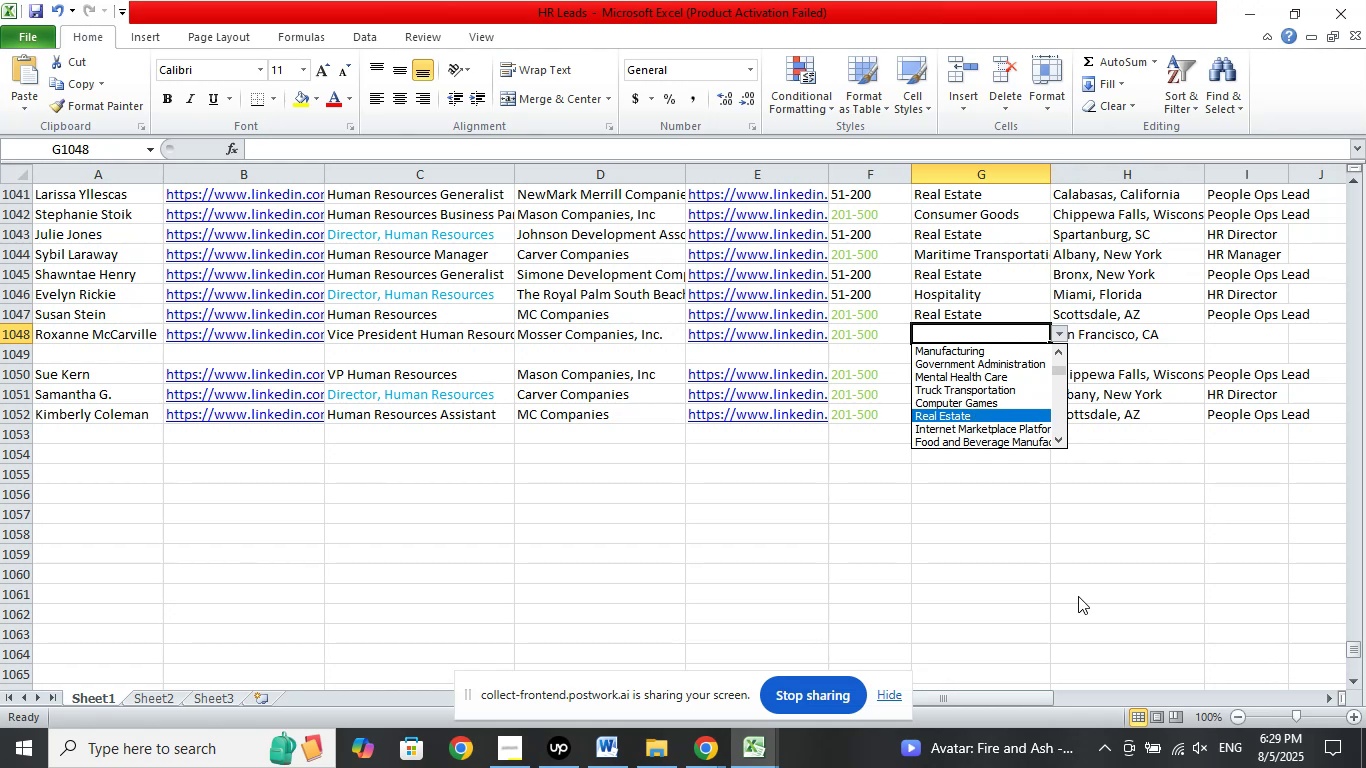 
key(Enter)
 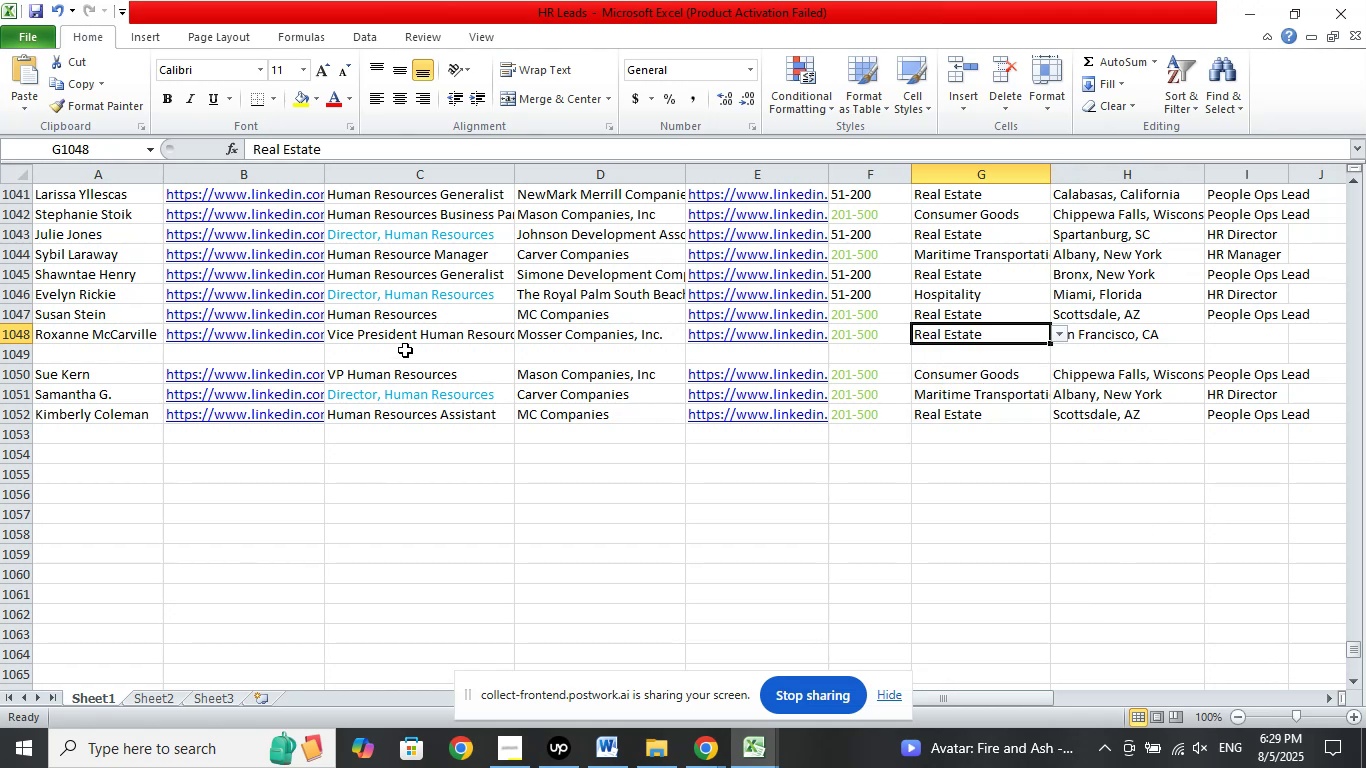 
left_click([416, 342])
 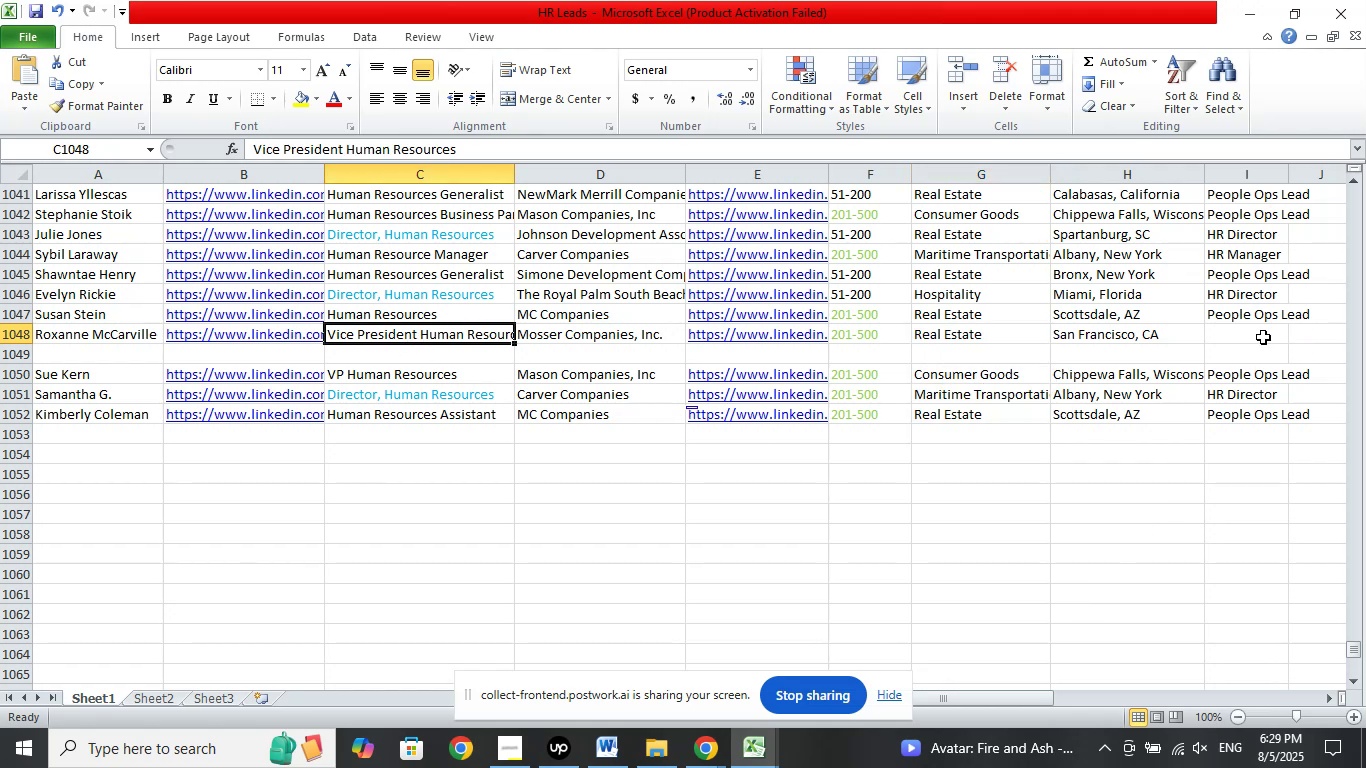 
left_click([1249, 337])
 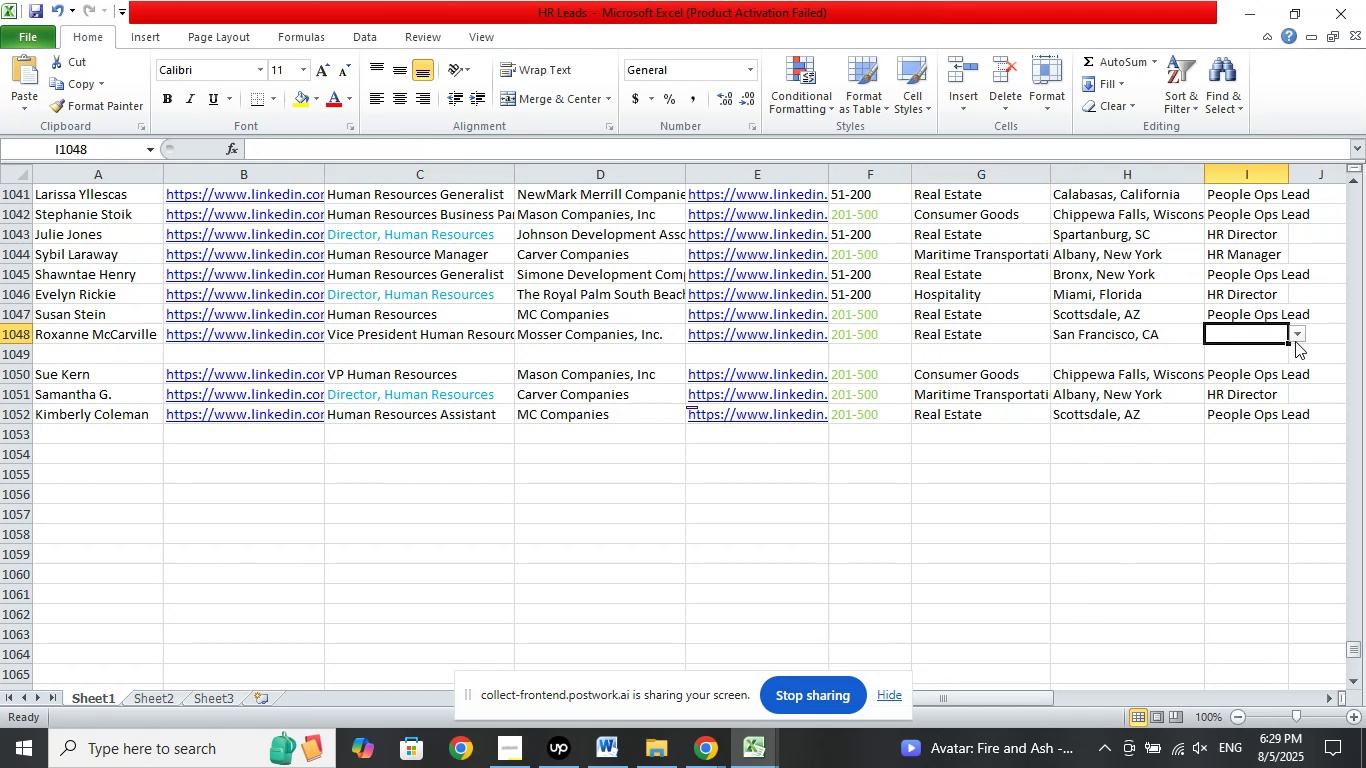 
left_click([1295, 341])
 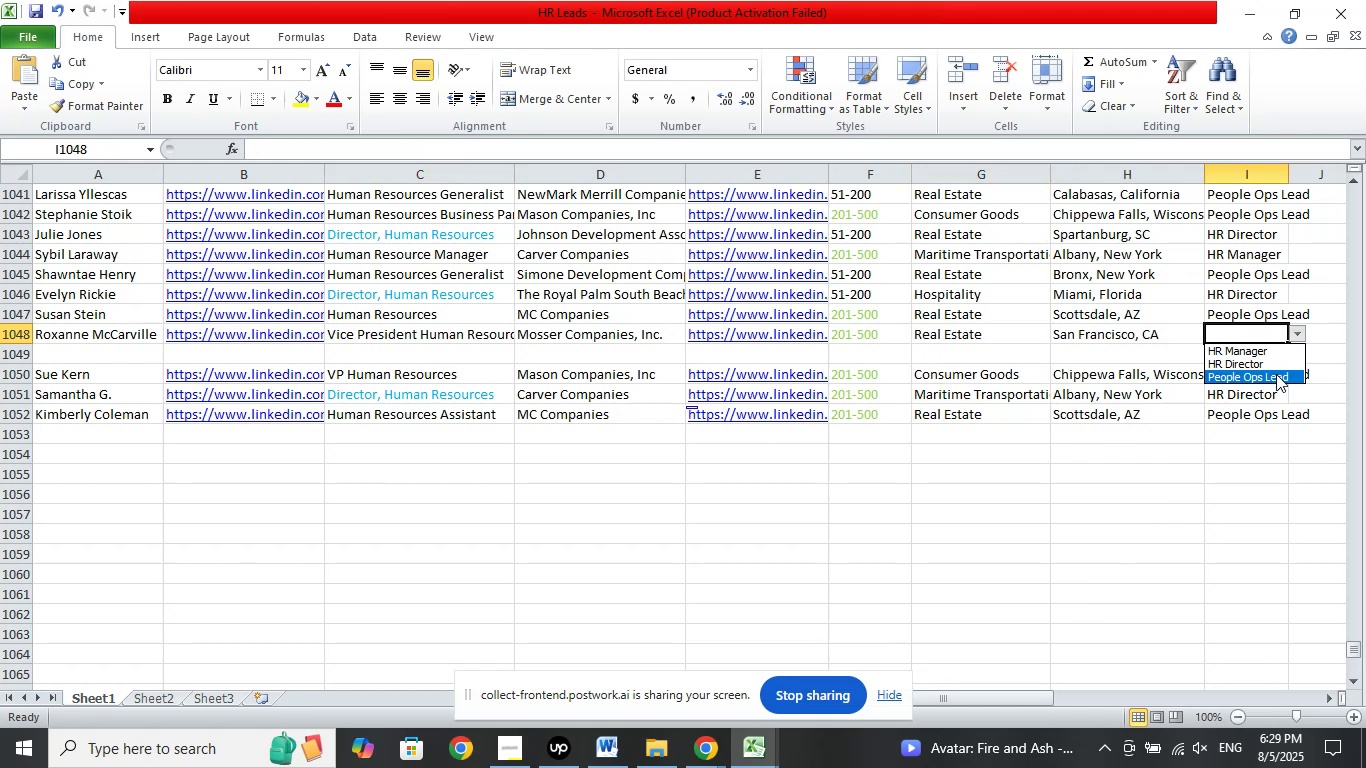 
left_click([1276, 374])
 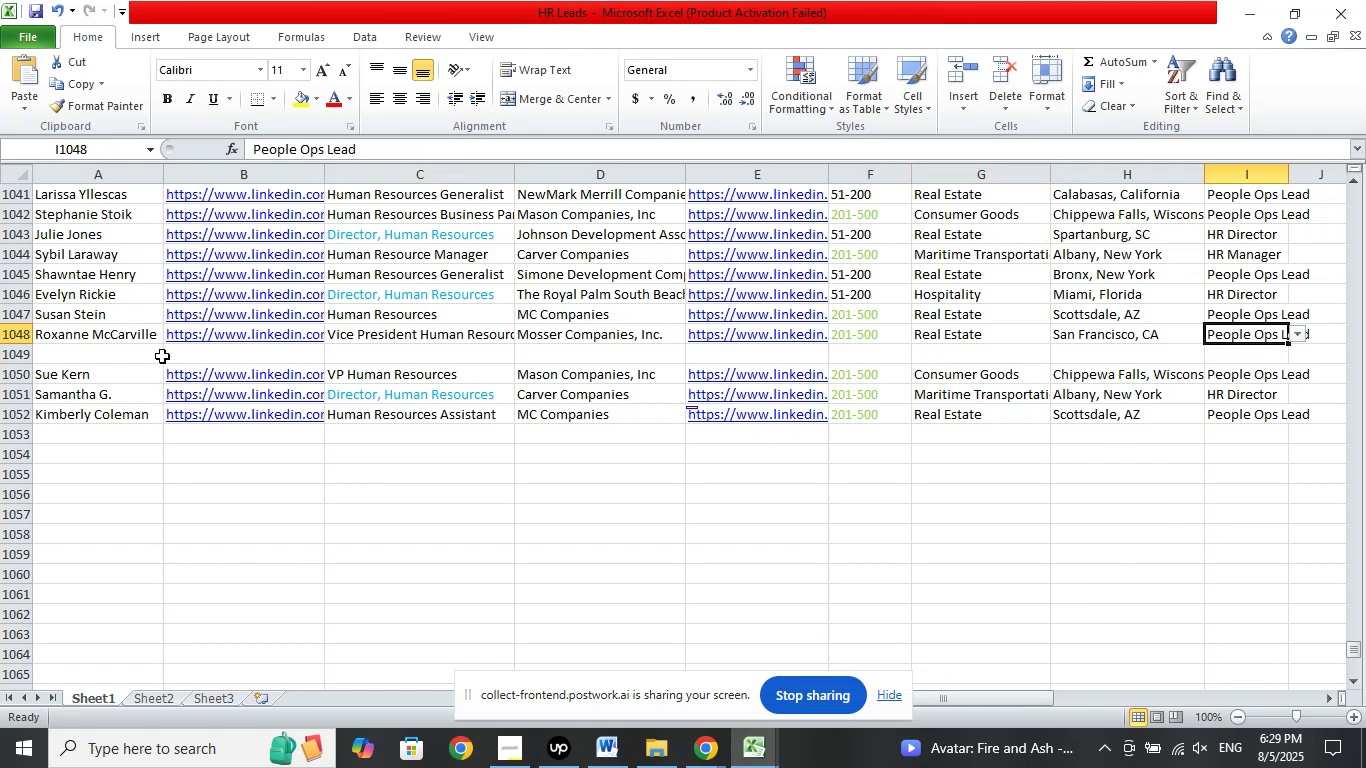 
left_click([151, 349])
 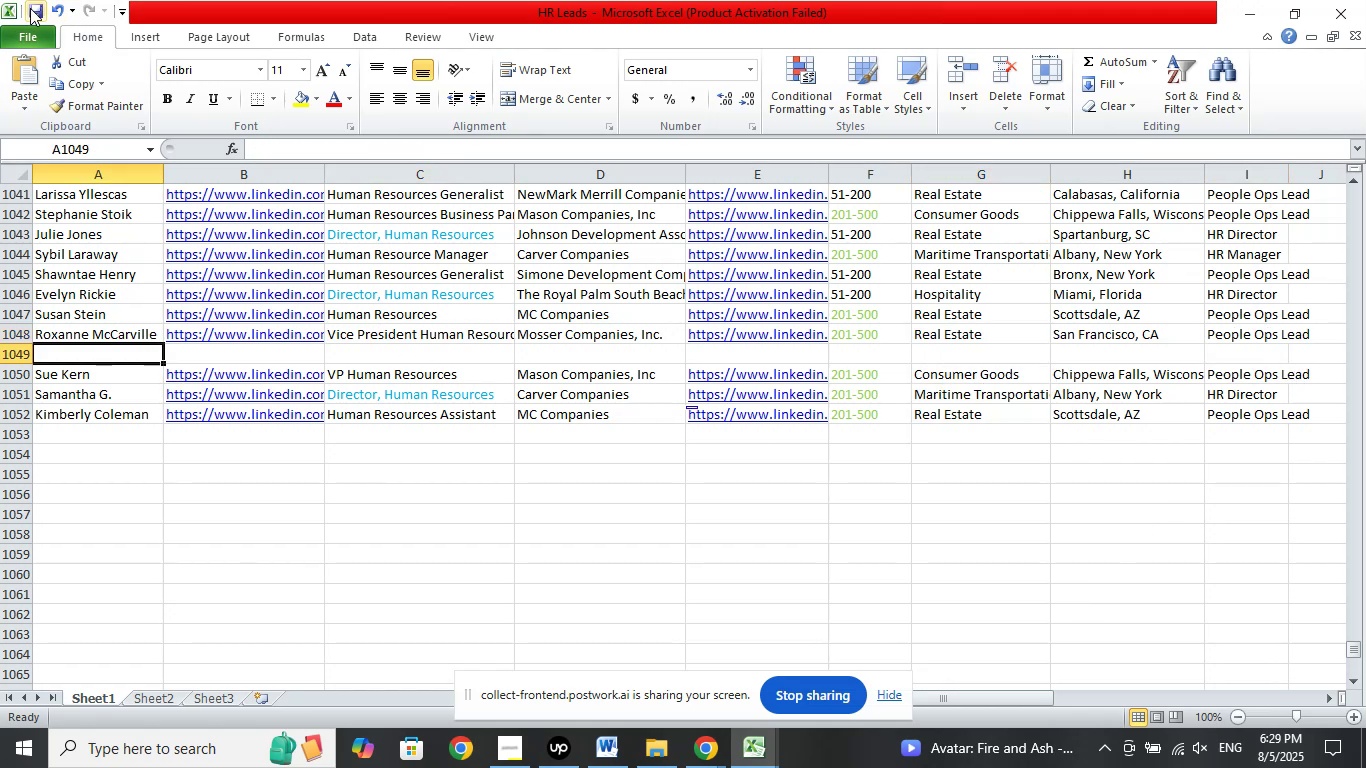 
left_click([36, 11])
 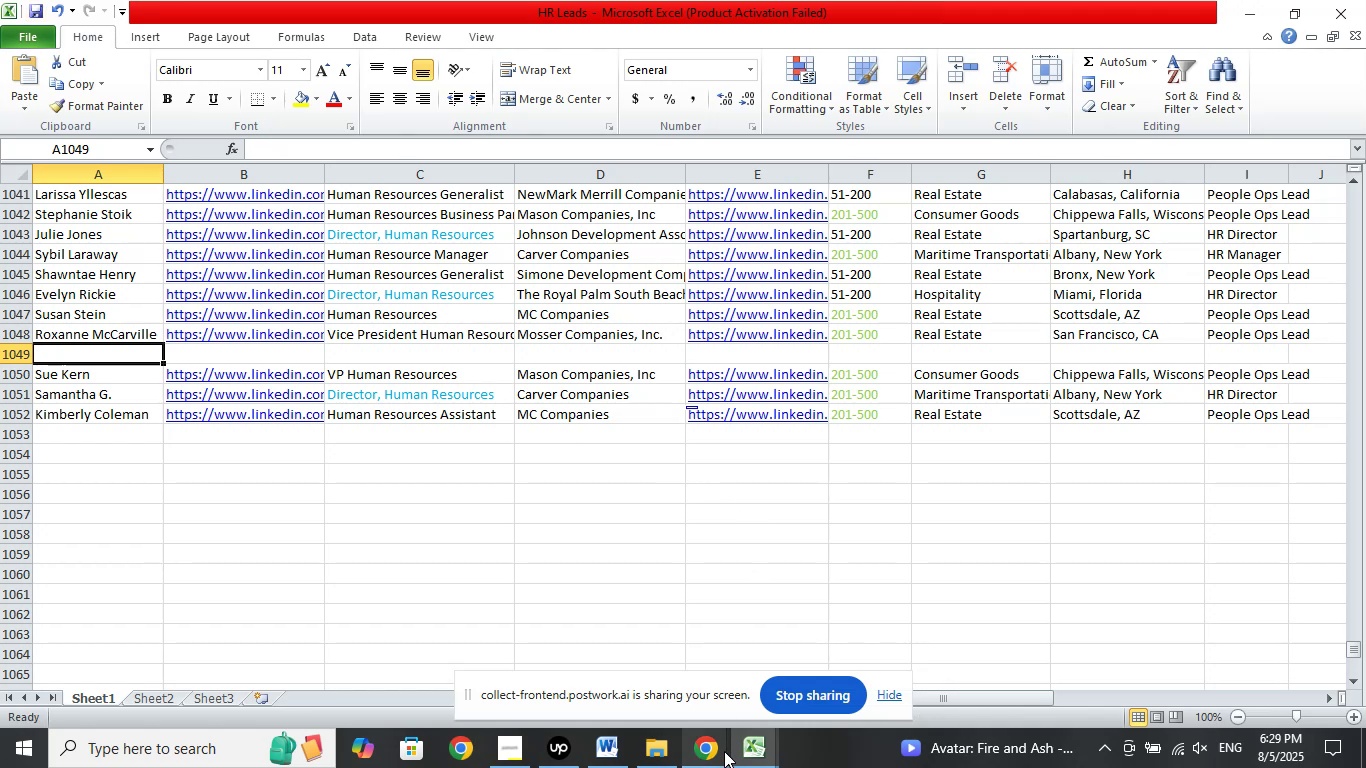 
left_click([647, 687])
 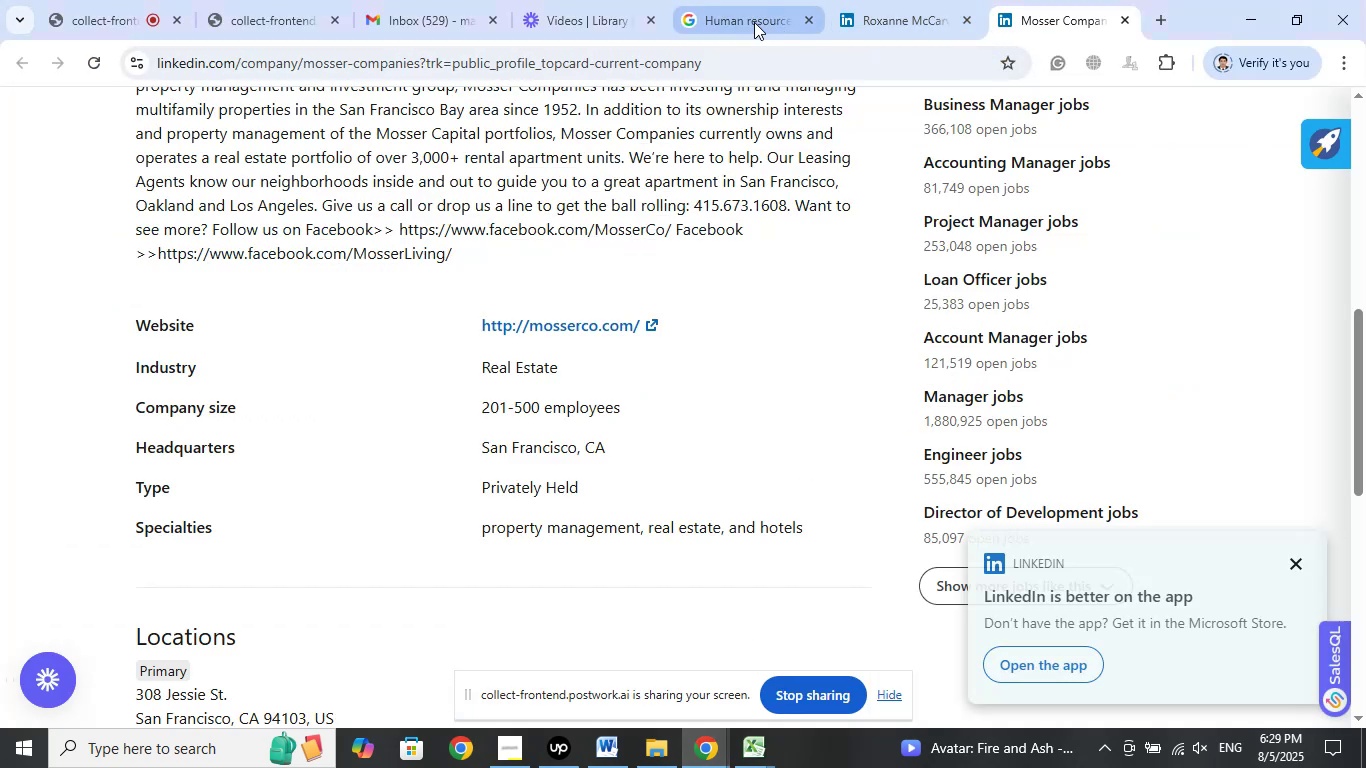 
left_click([970, 17])
 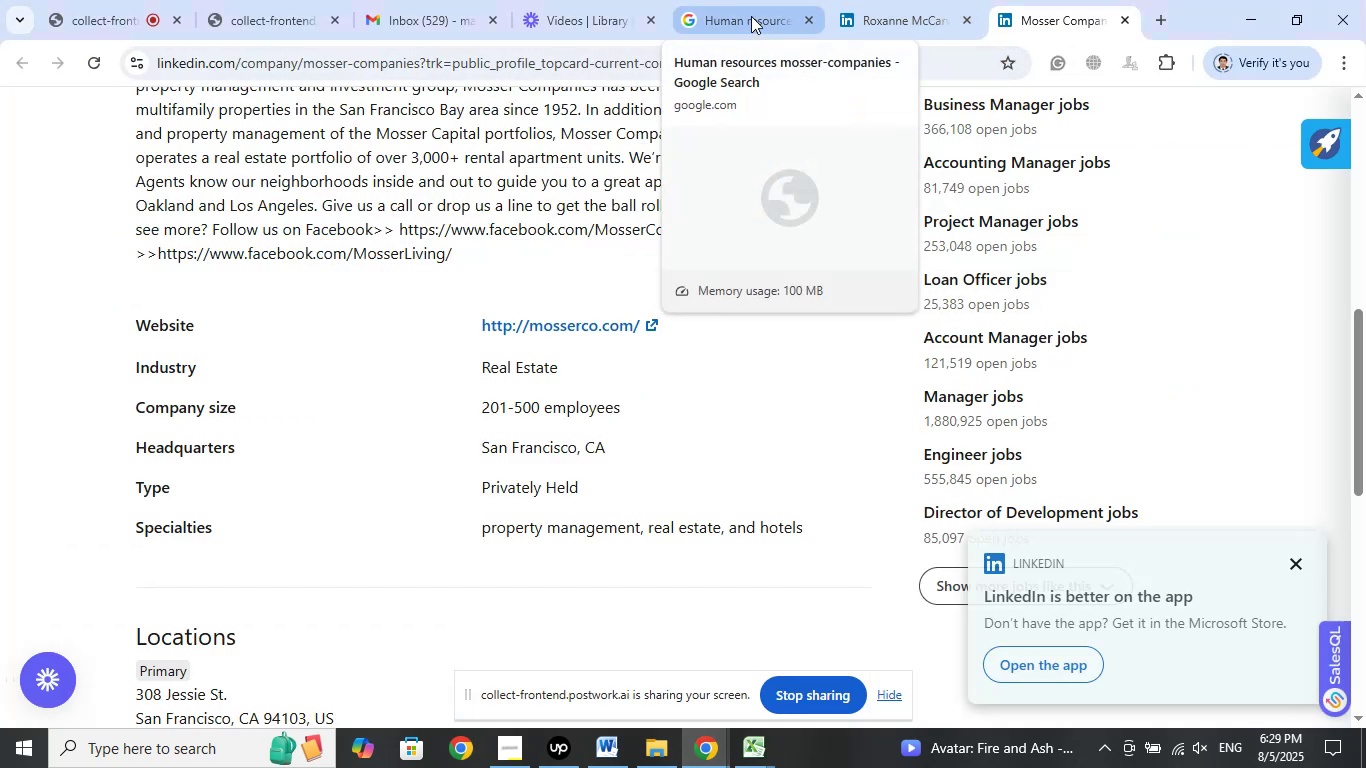 
left_click([751, 16])
 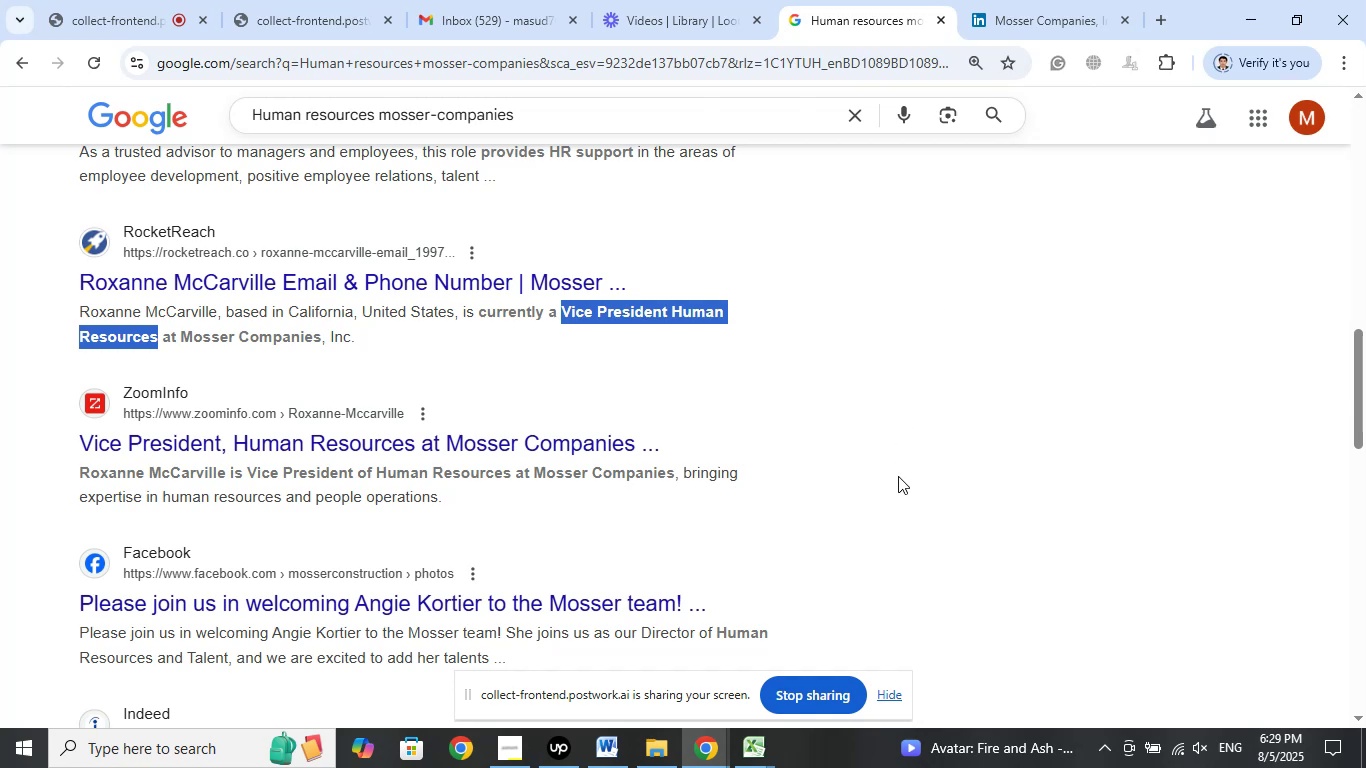 
scroll: coordinate [898, 469], scroll_direction: up, amount: 6.0
 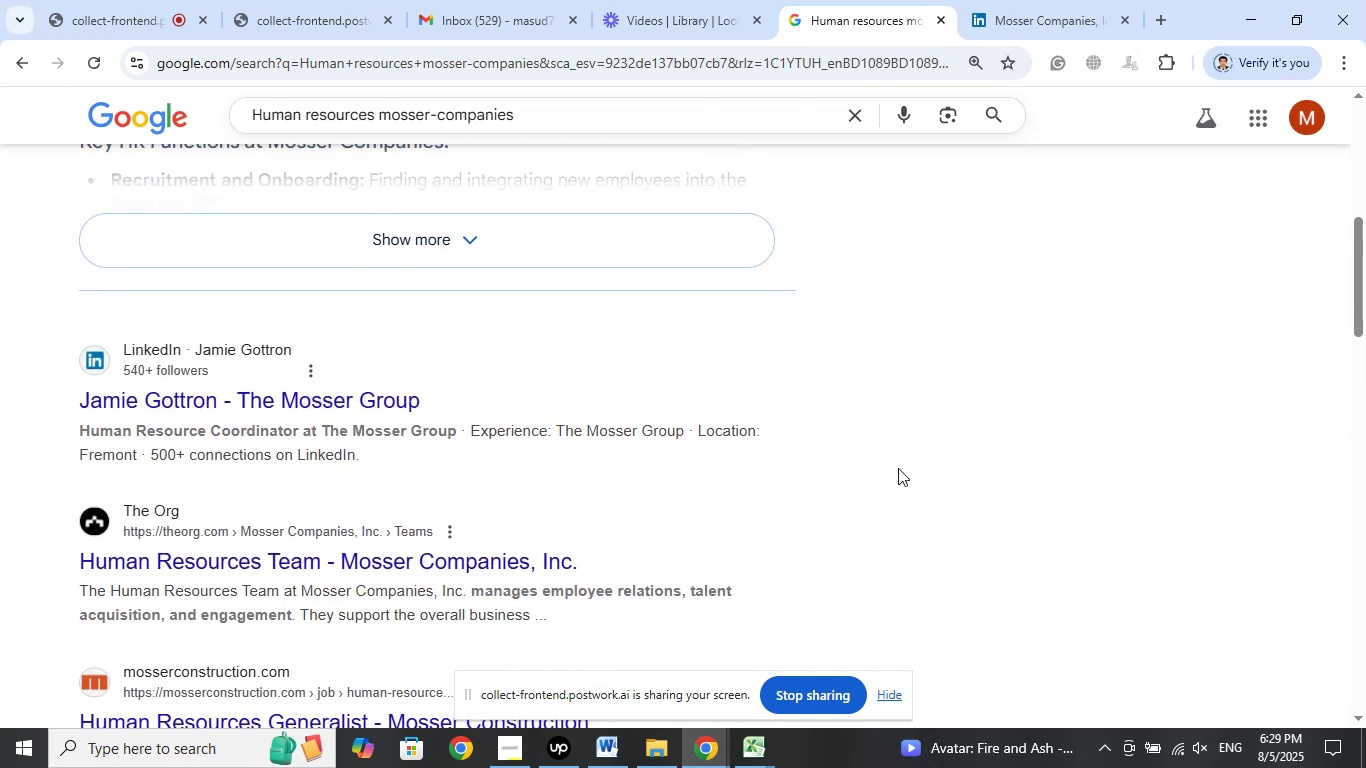 
scroll: coordinate [898, 468], scroll_direction: none, amount: 0.0
 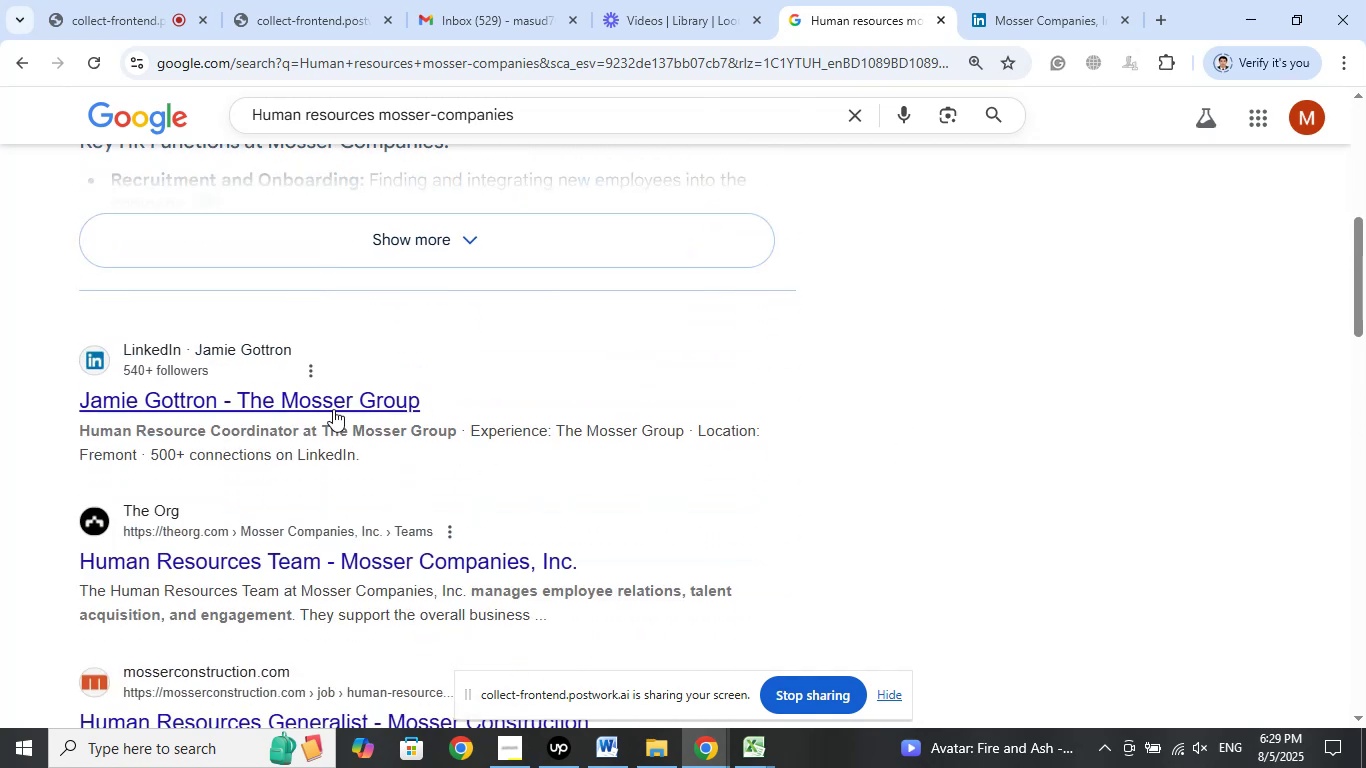 
right_click([331, 406])
 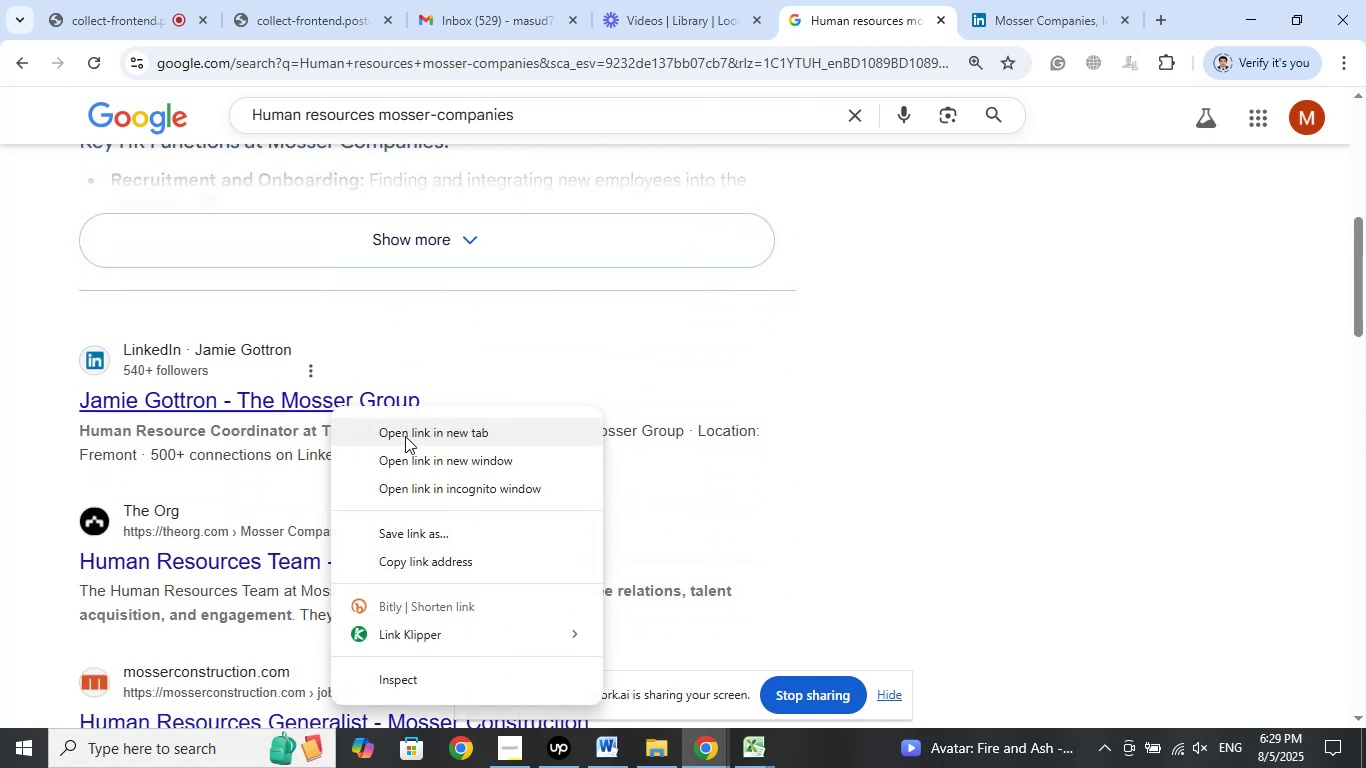 
left_click([406, 438])
 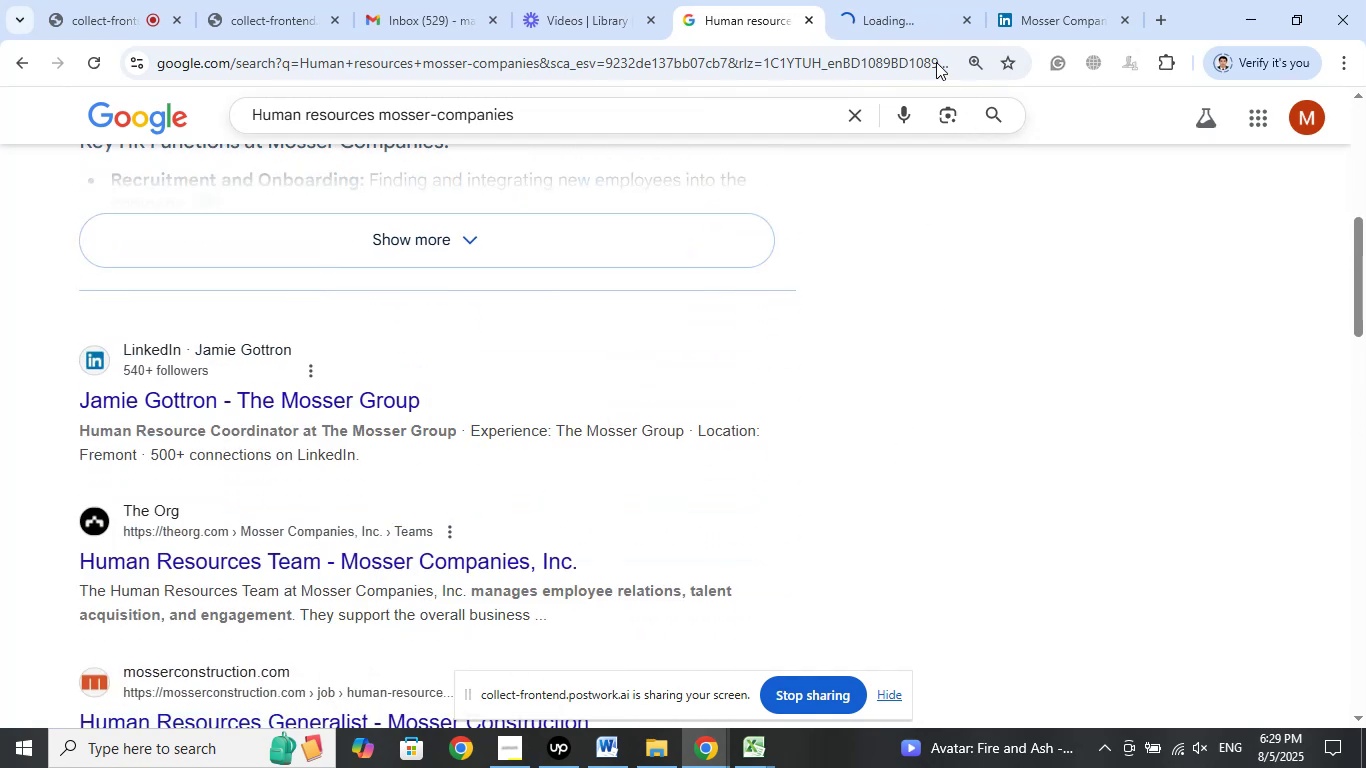 
left_click([897, 19])
 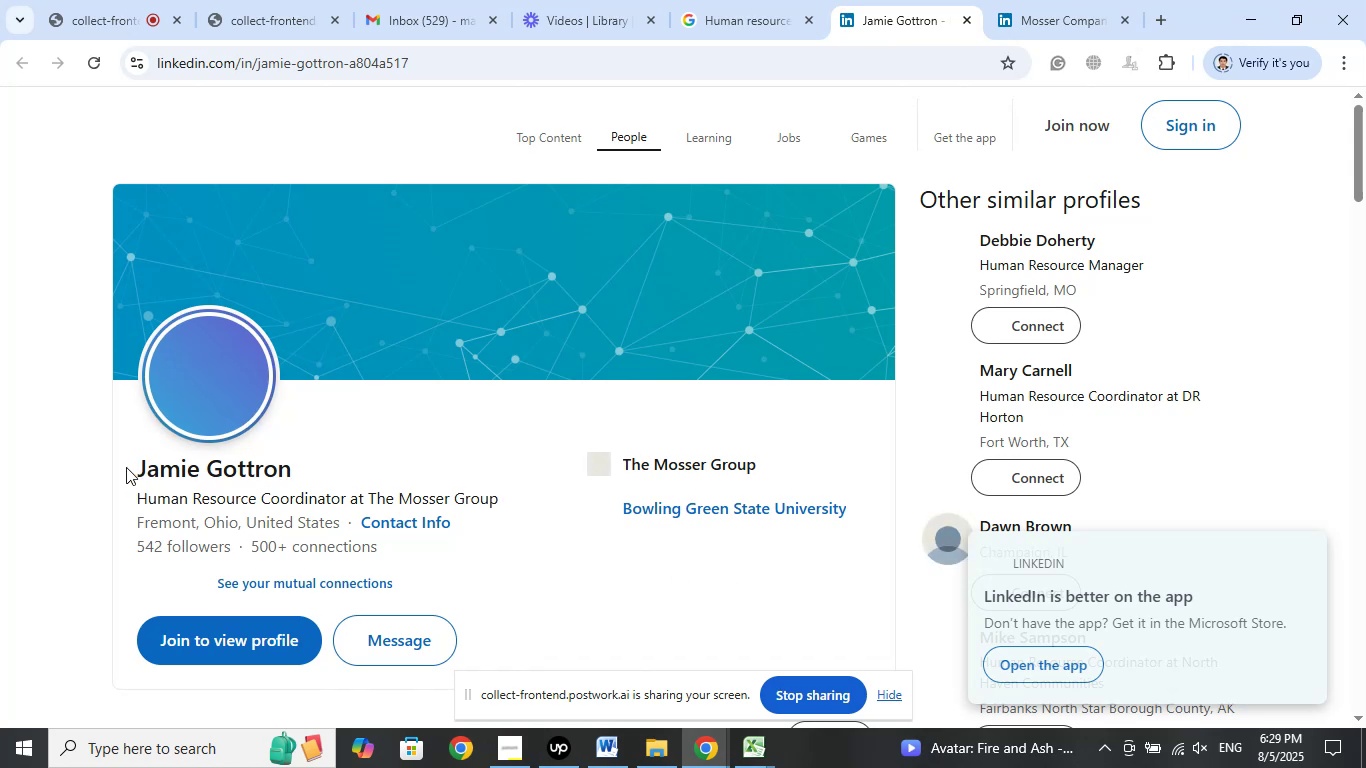 
wait(5.44)
 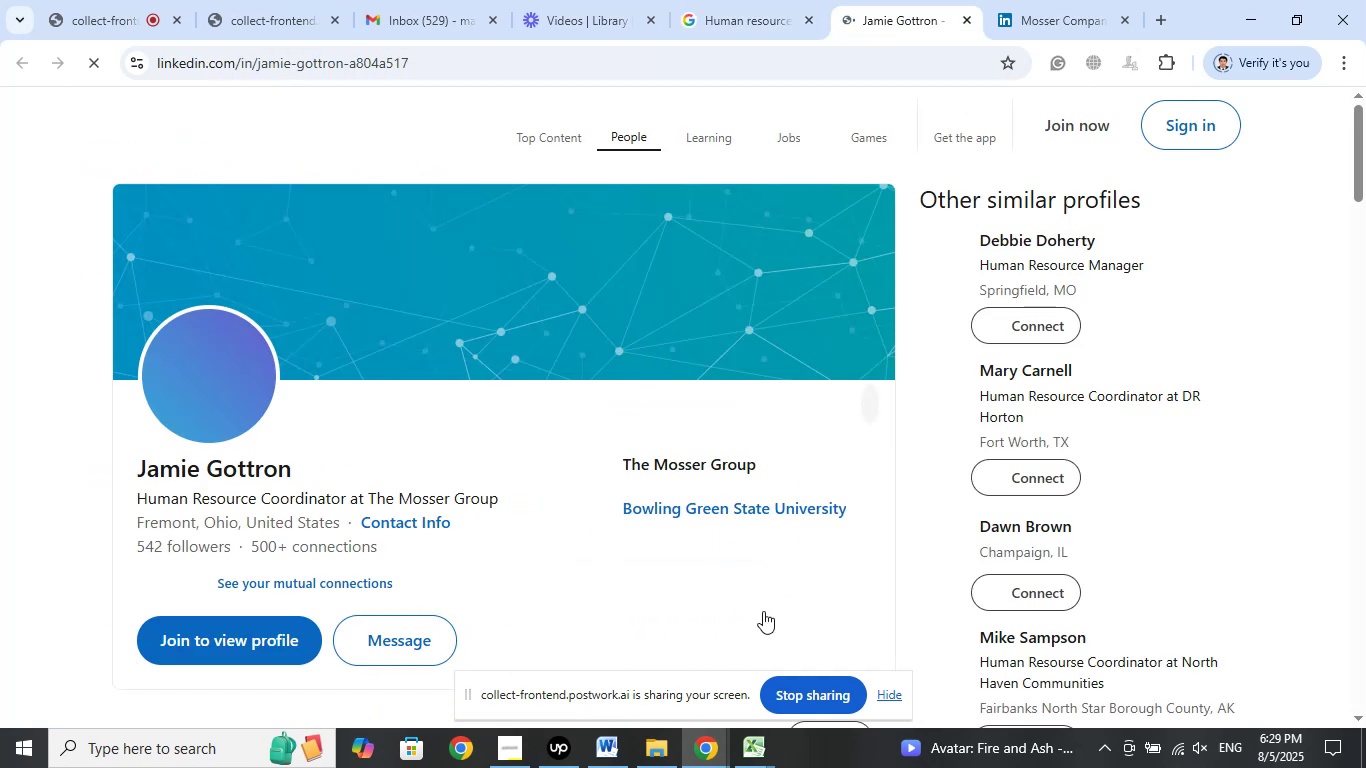 
right_click([250, 464])
 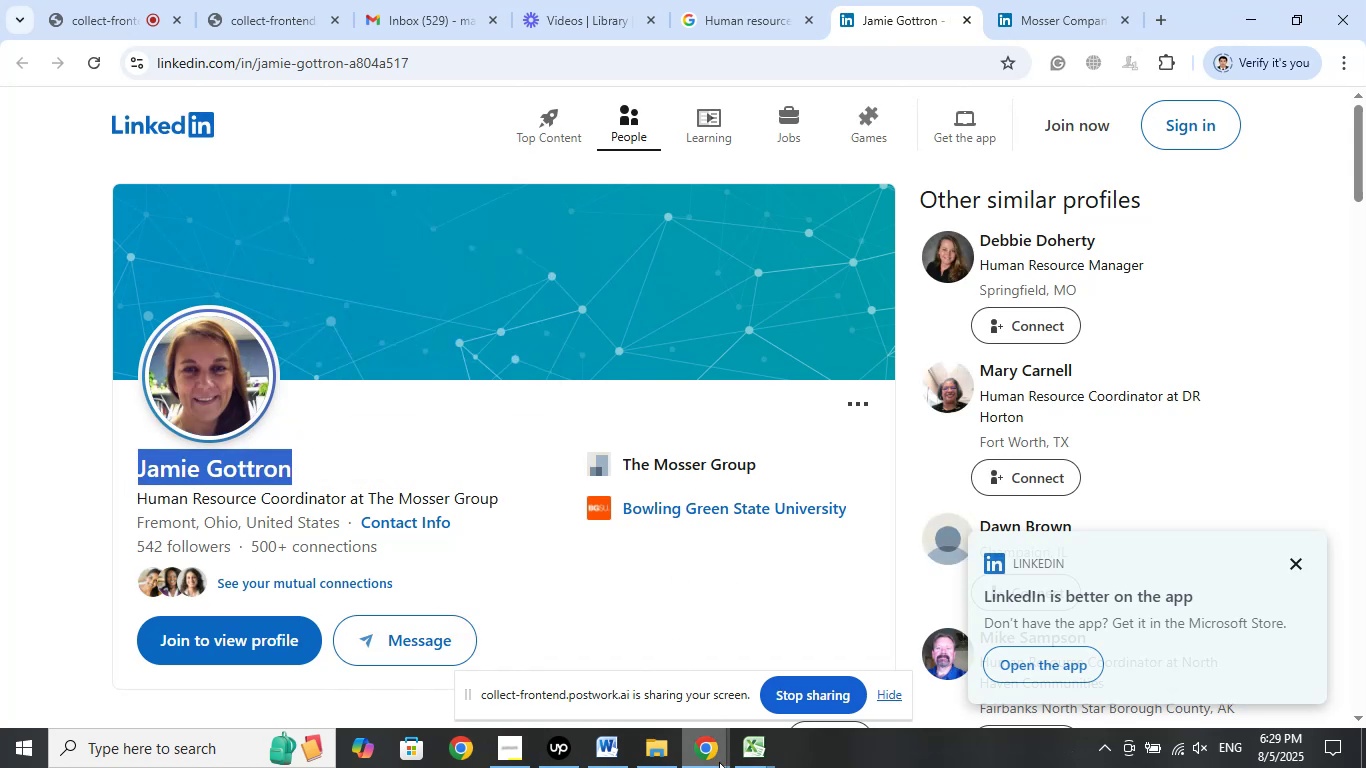 
left_click([759, 765])
 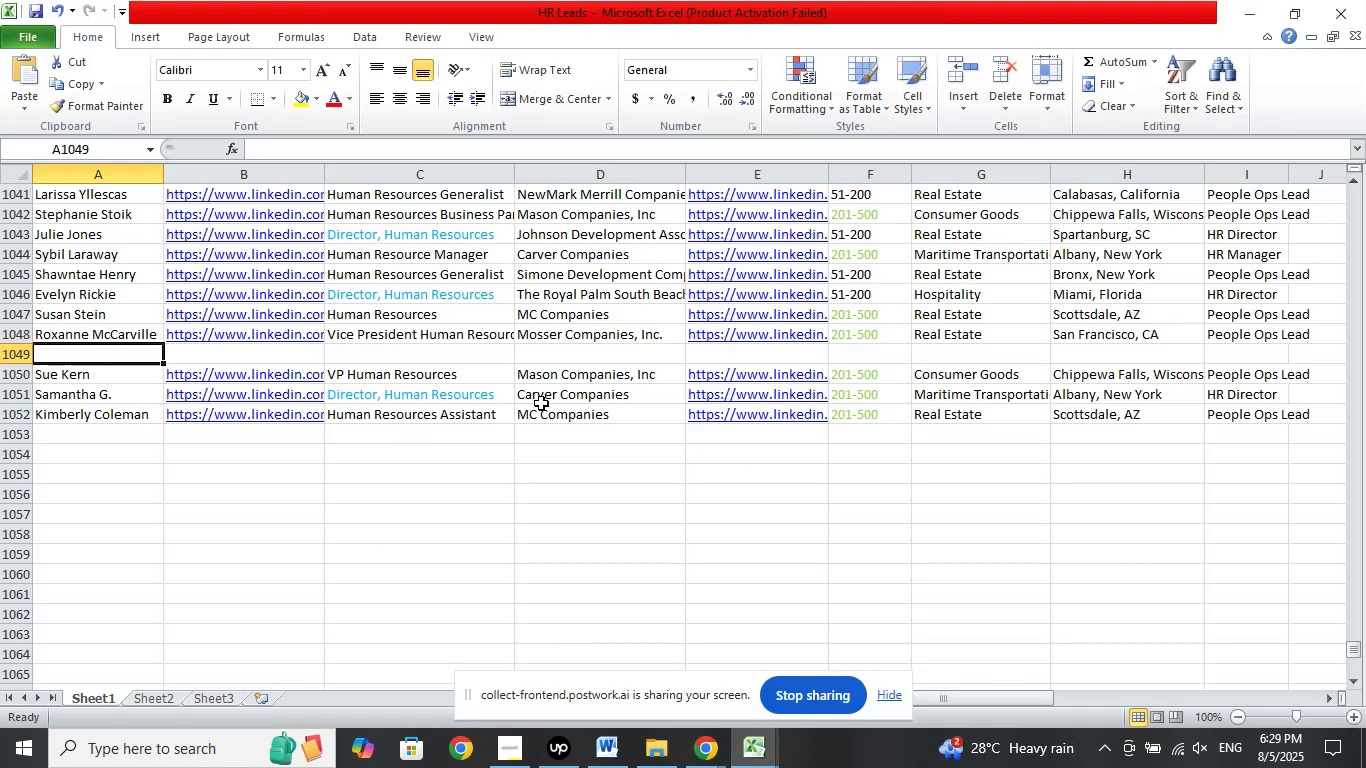 
left_click([150, 453])
 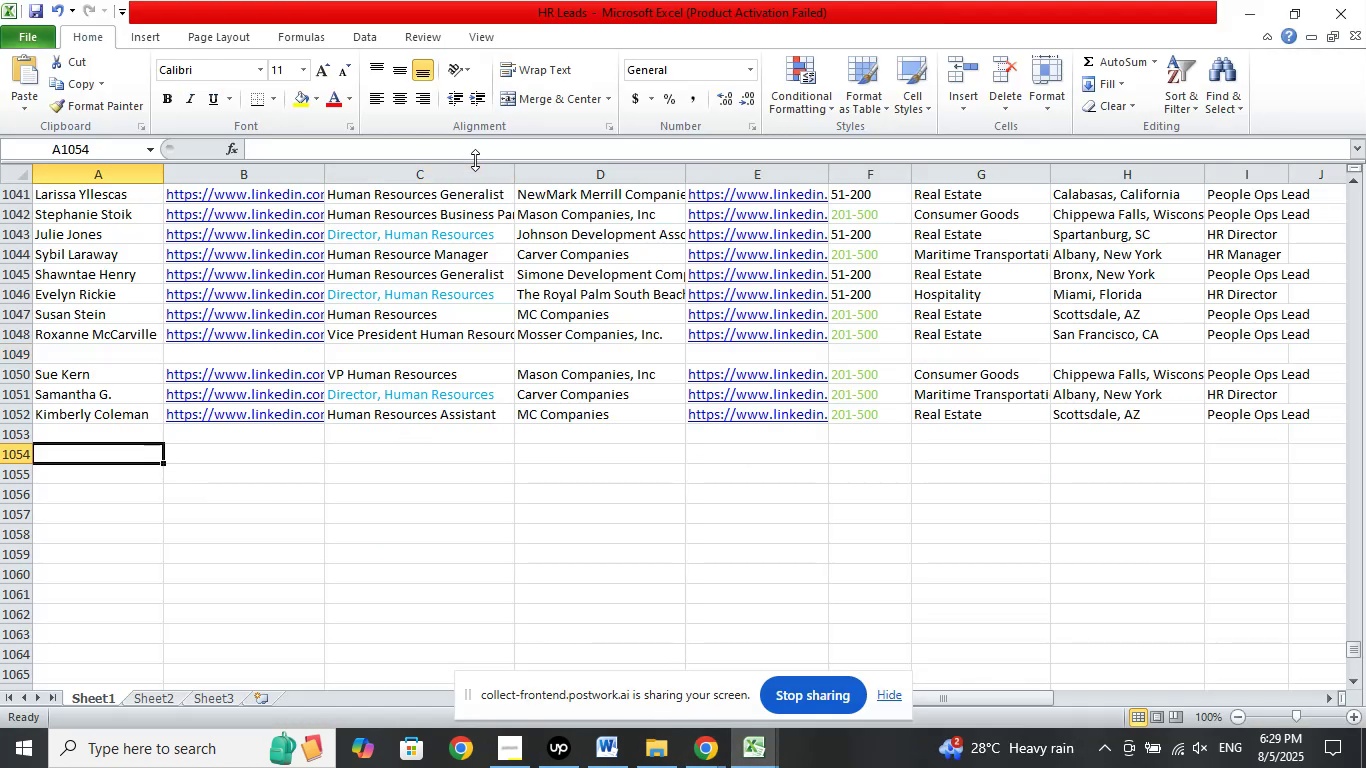 
left_click([484, 155])
 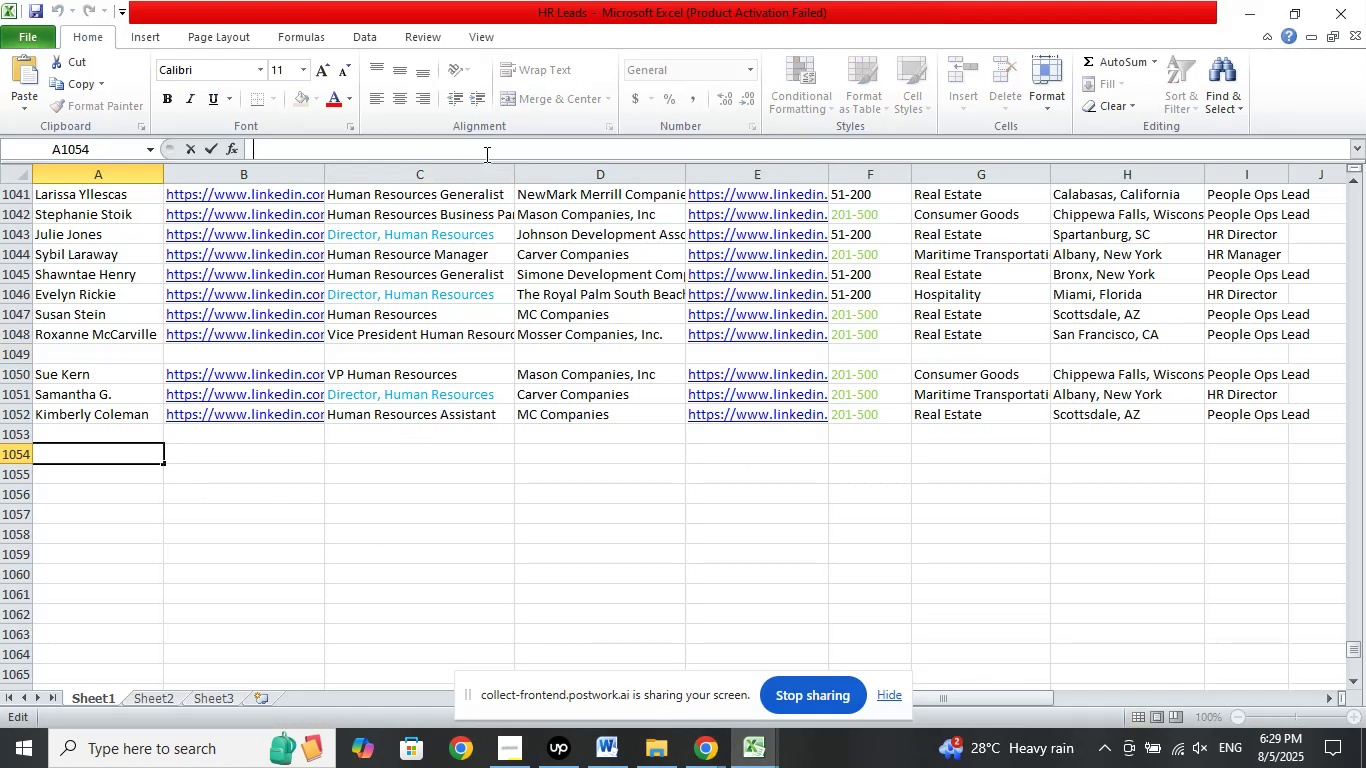 
right_click([485, 154])
 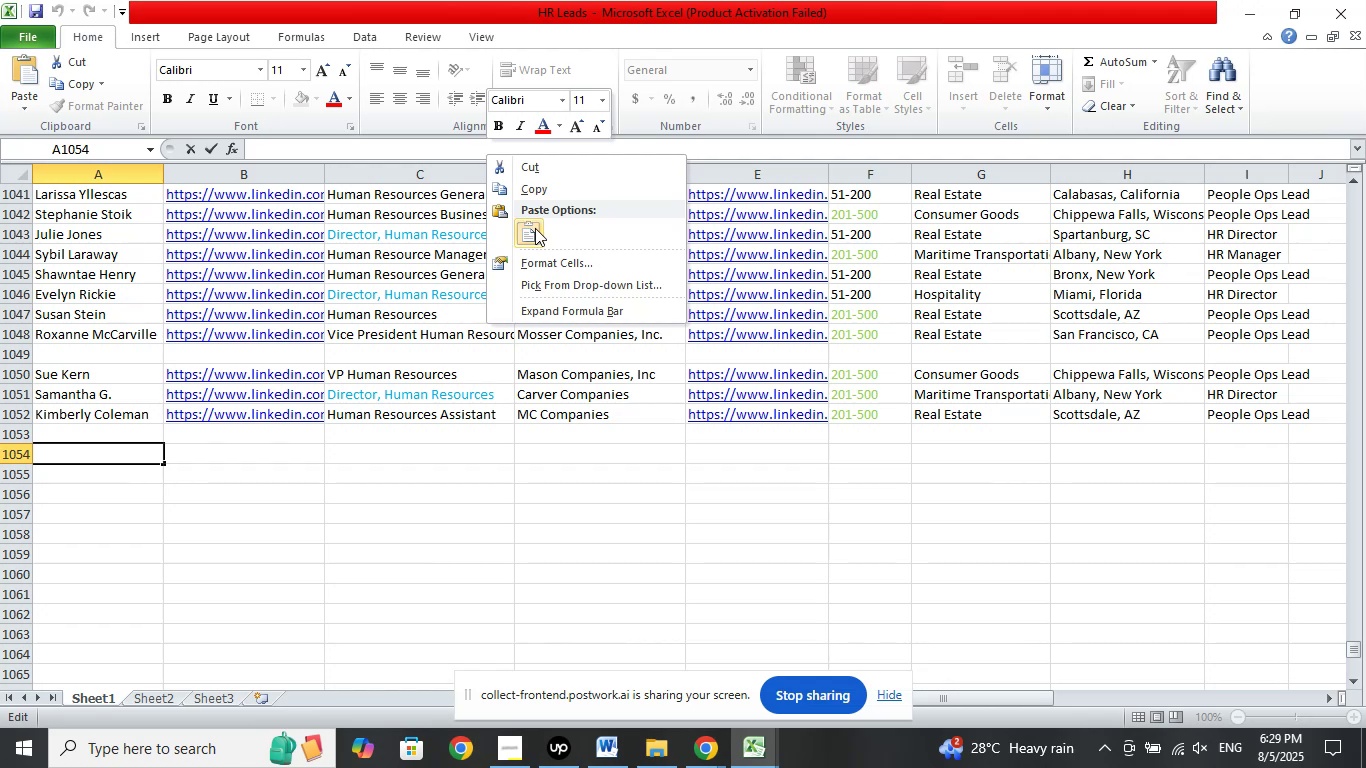 
left_click([535, 228])
 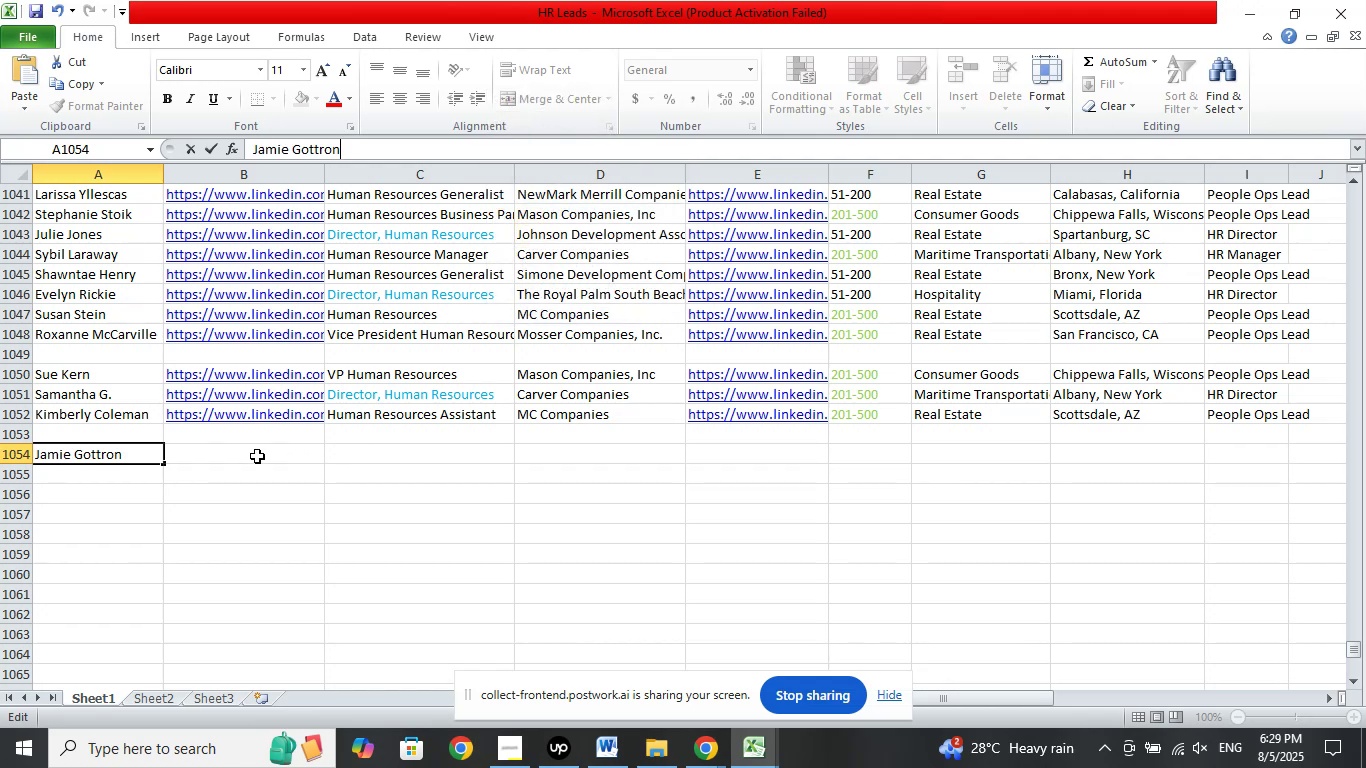 
left_click([256, 457])
 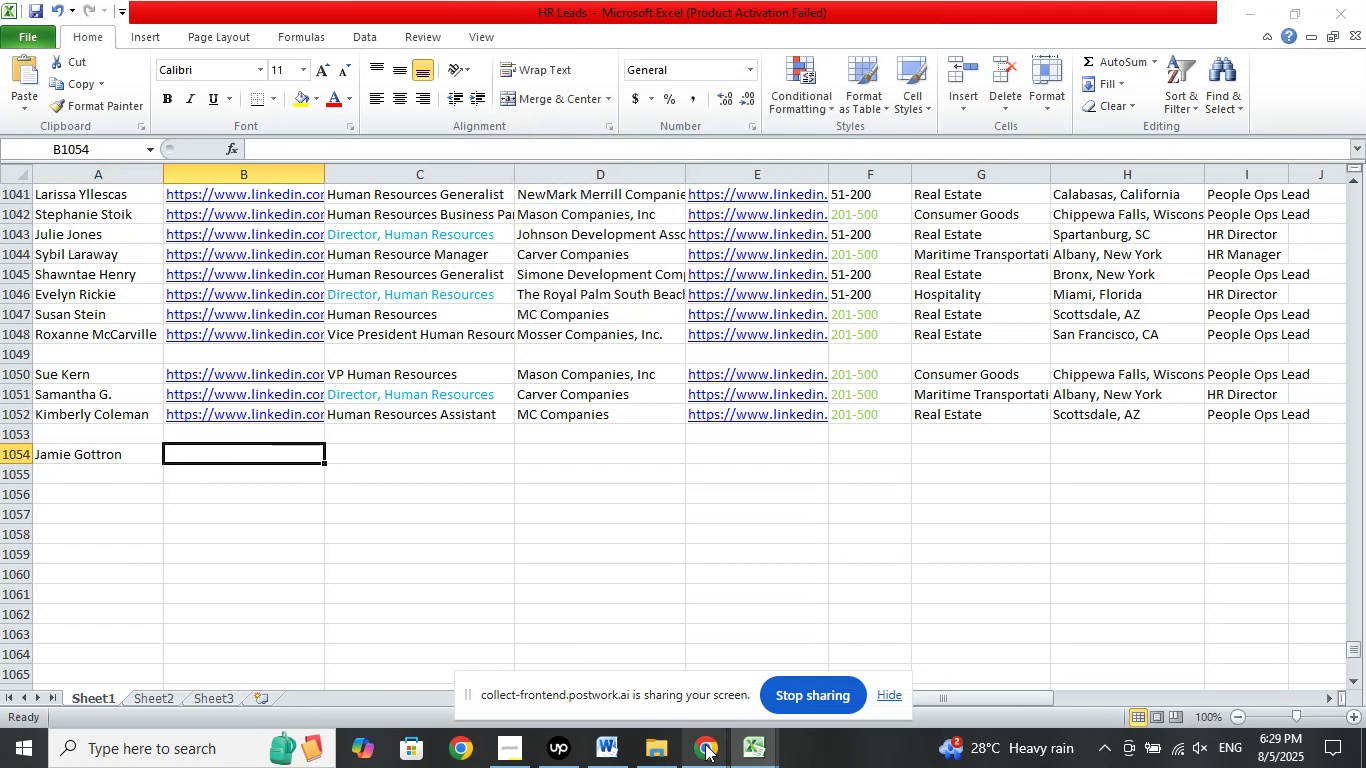 
double_click([598, 685])
 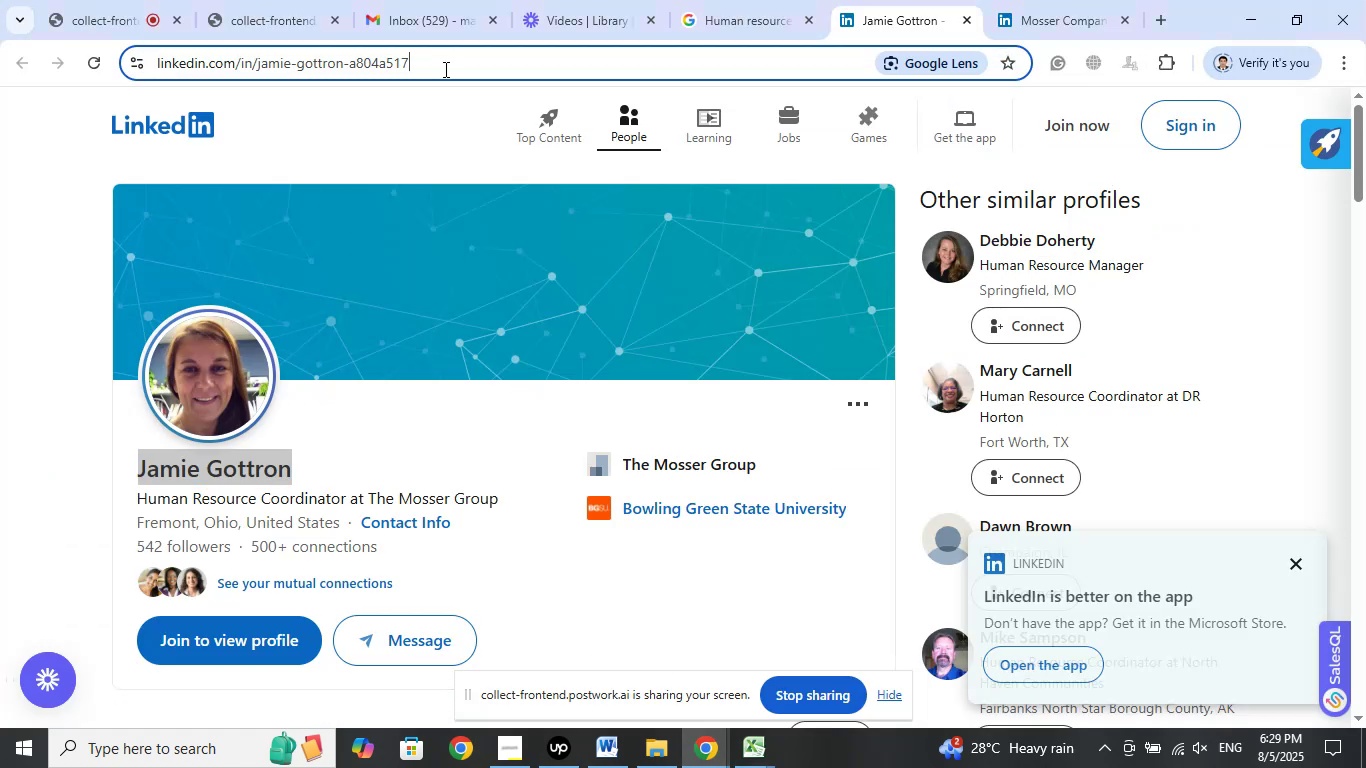 
right_click([382, 67])
 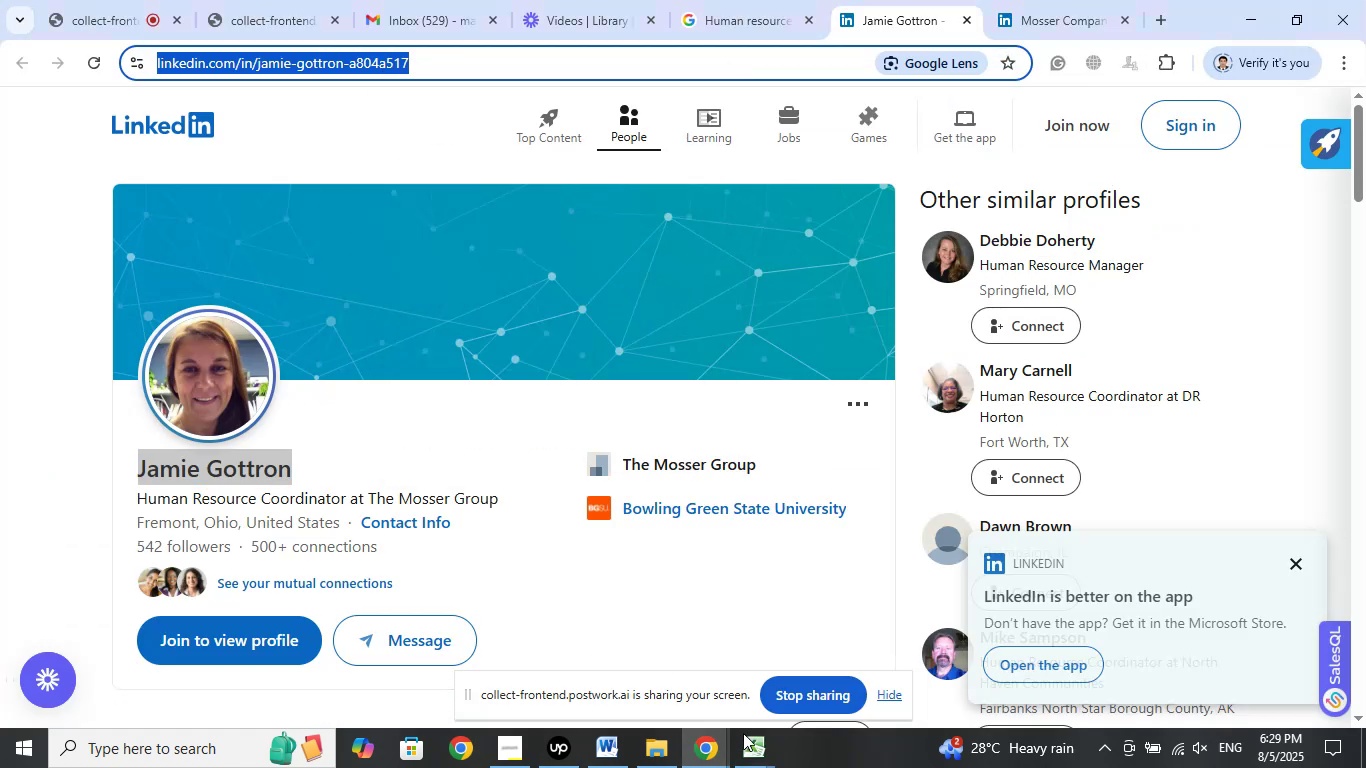 
left_click([763, 753])
 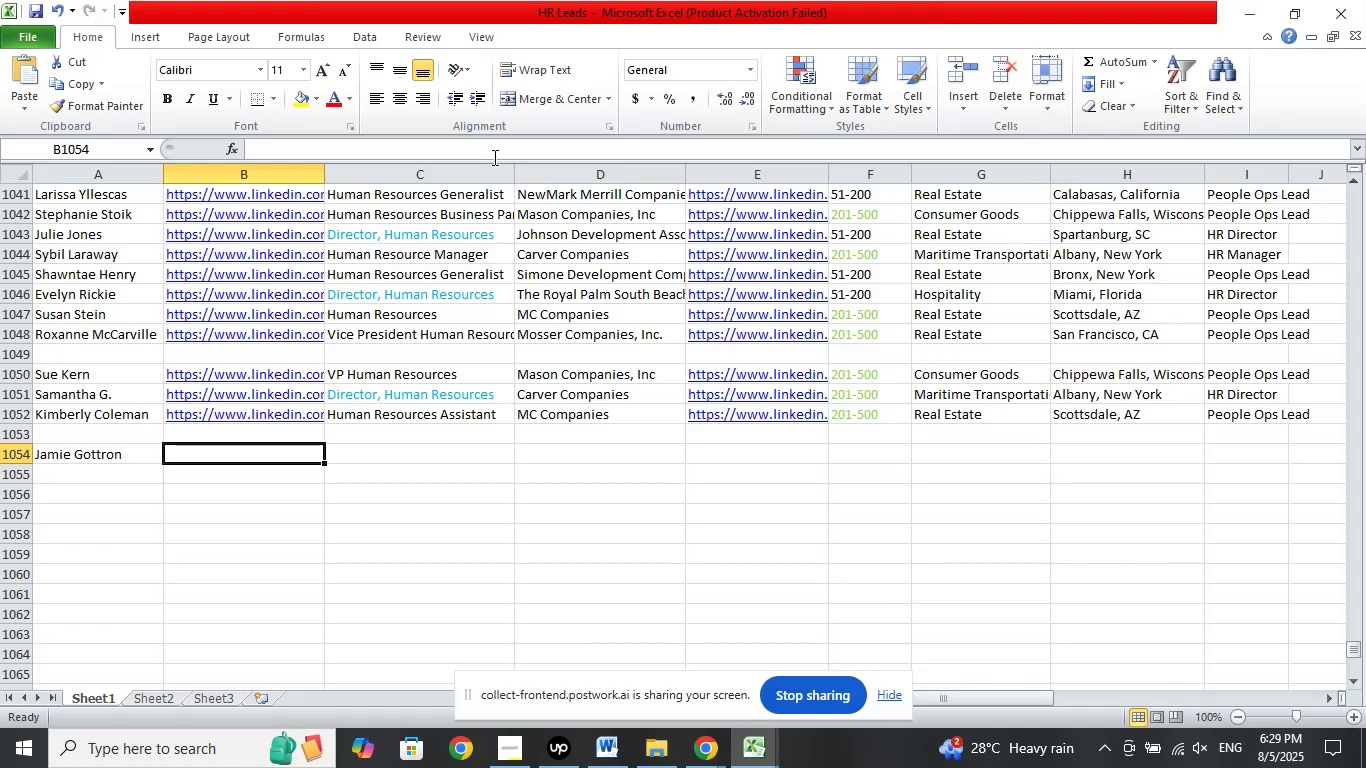 
left_click([496, 143])
 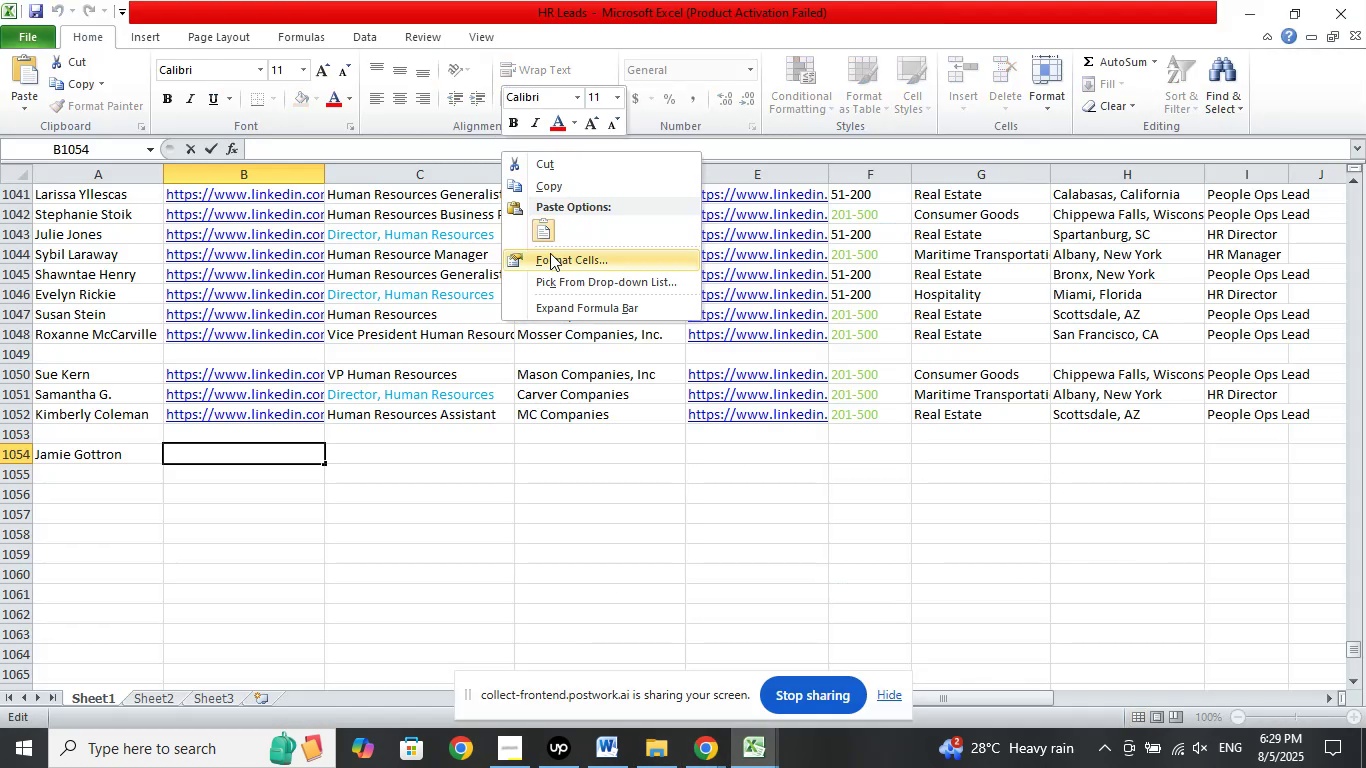 
left_click([550, 230])
 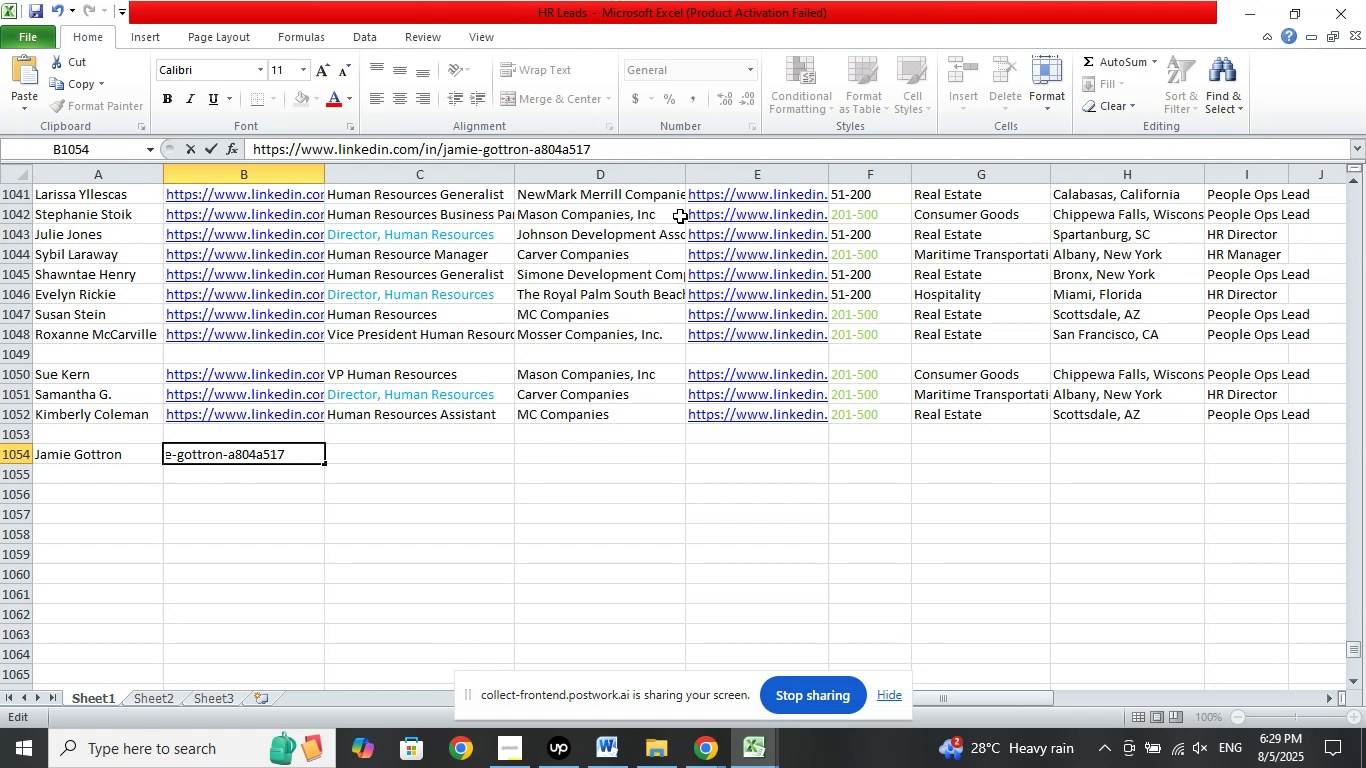 
key(Slash)
 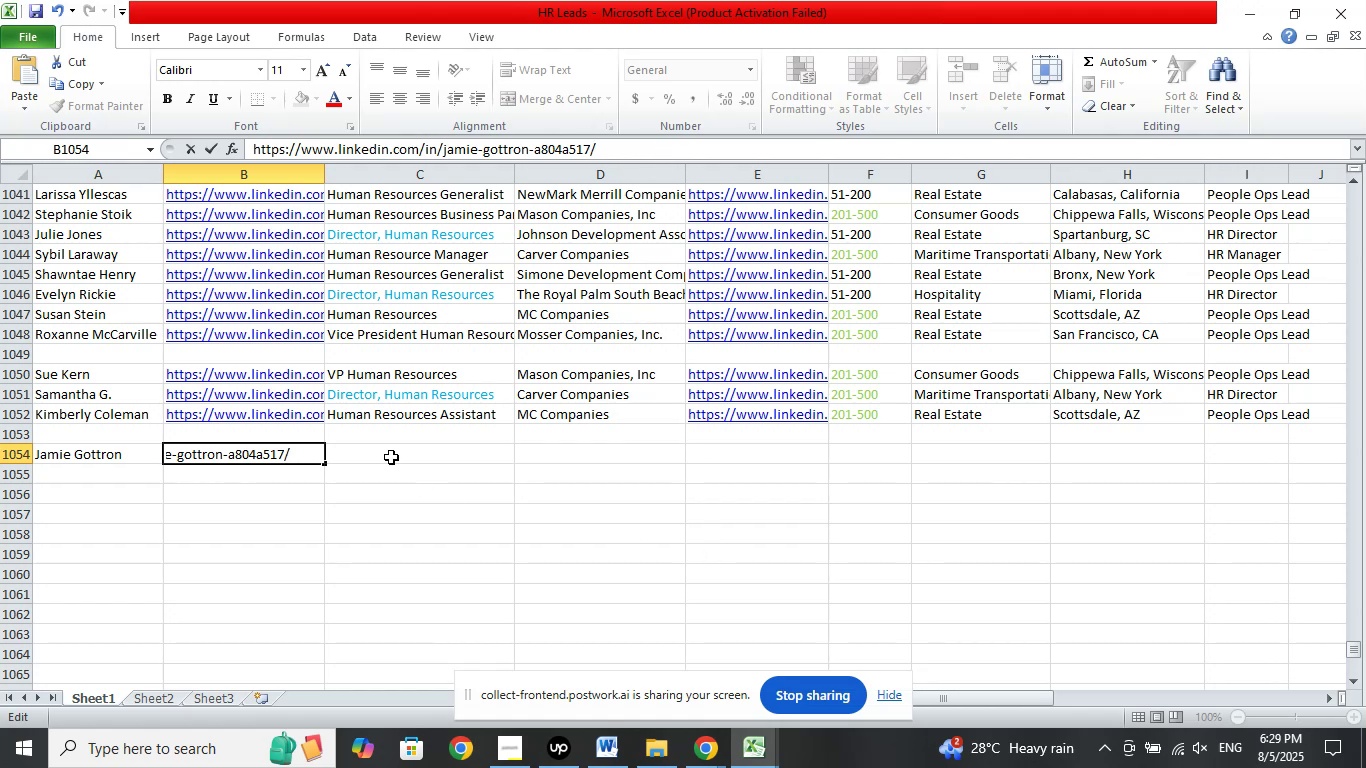 
left_click([391, 457])
 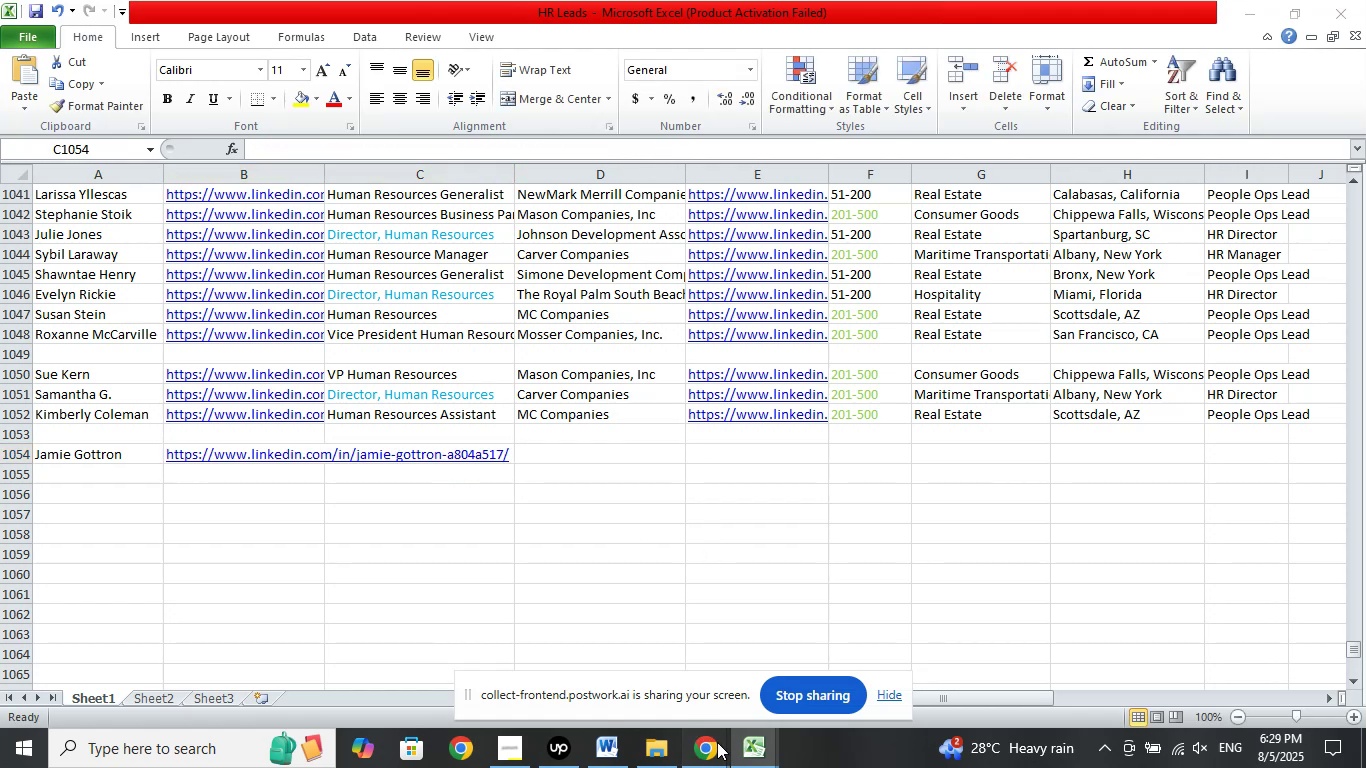 
double_click([597, 682])
 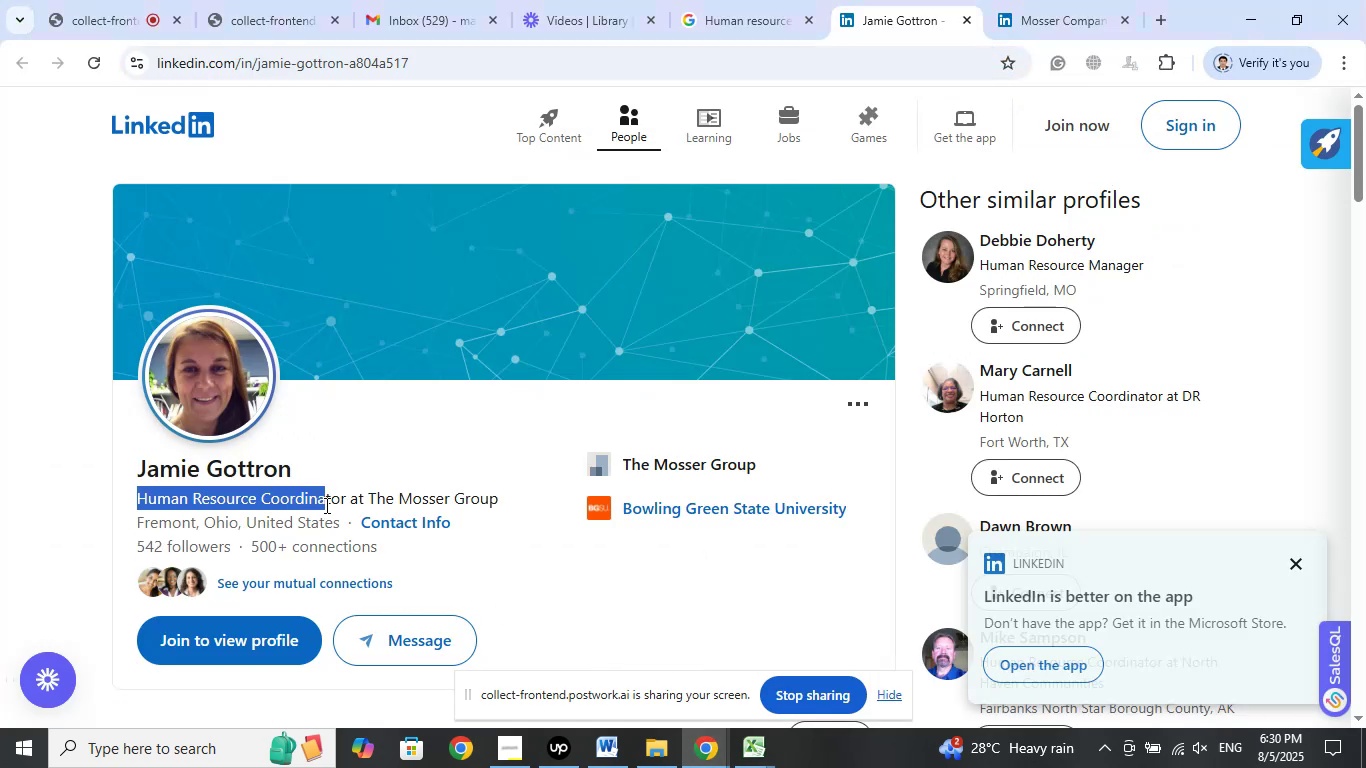 
right_click([303, 498])
 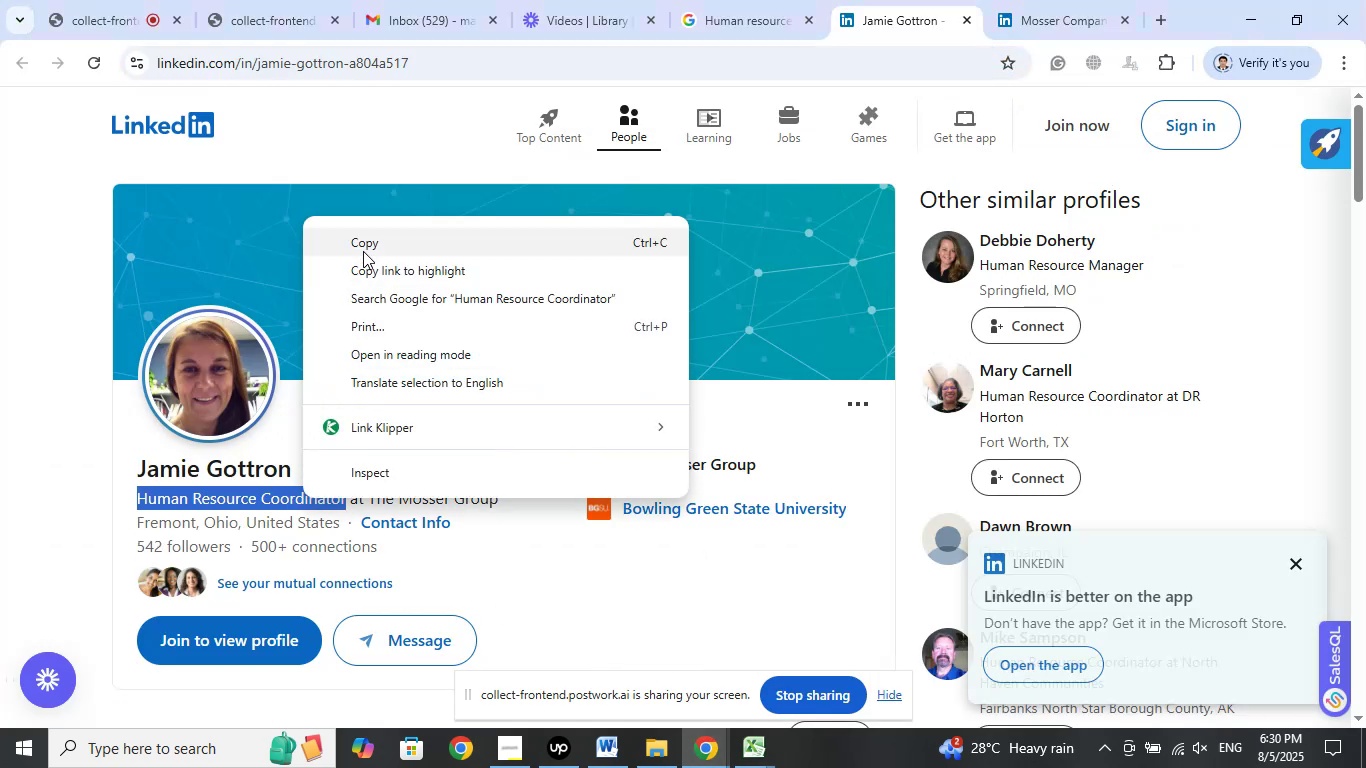 
left_click([364, 248])
 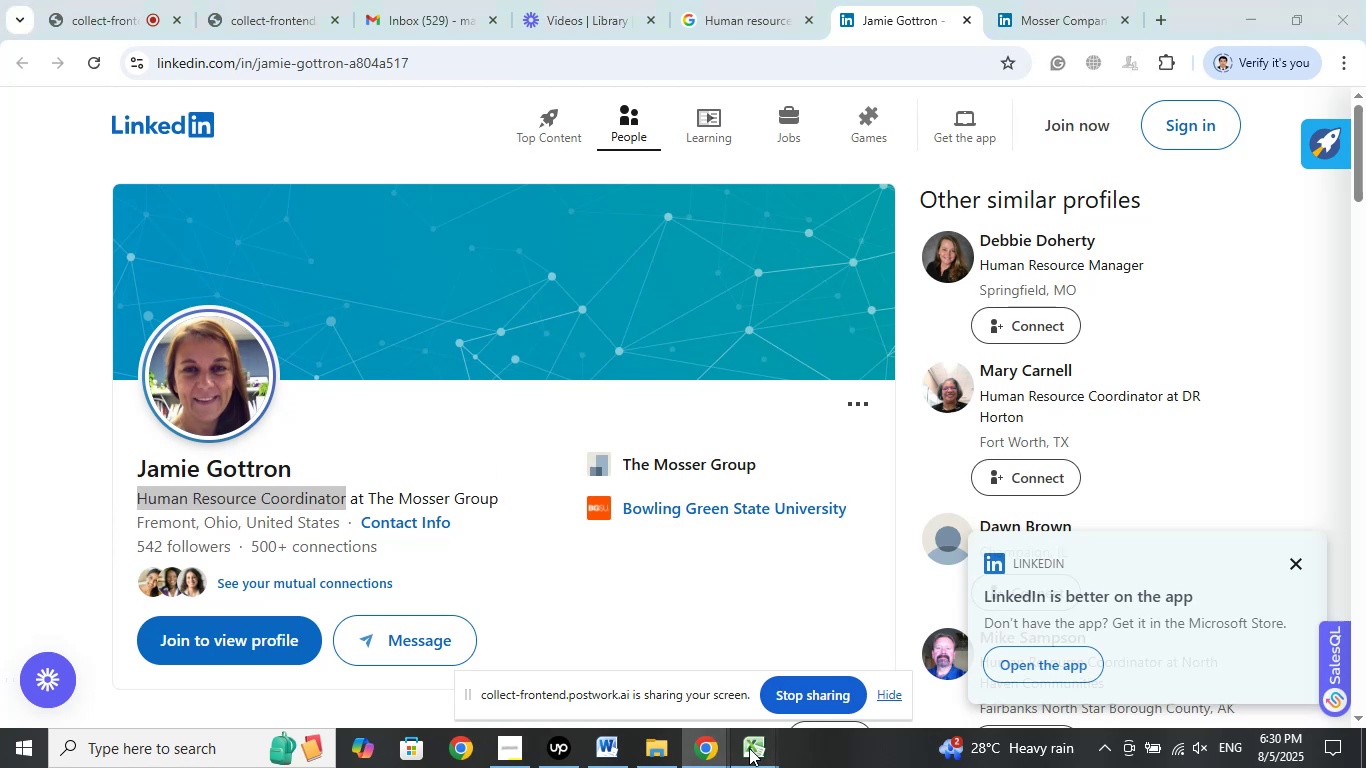 
double_click([646, 667])
 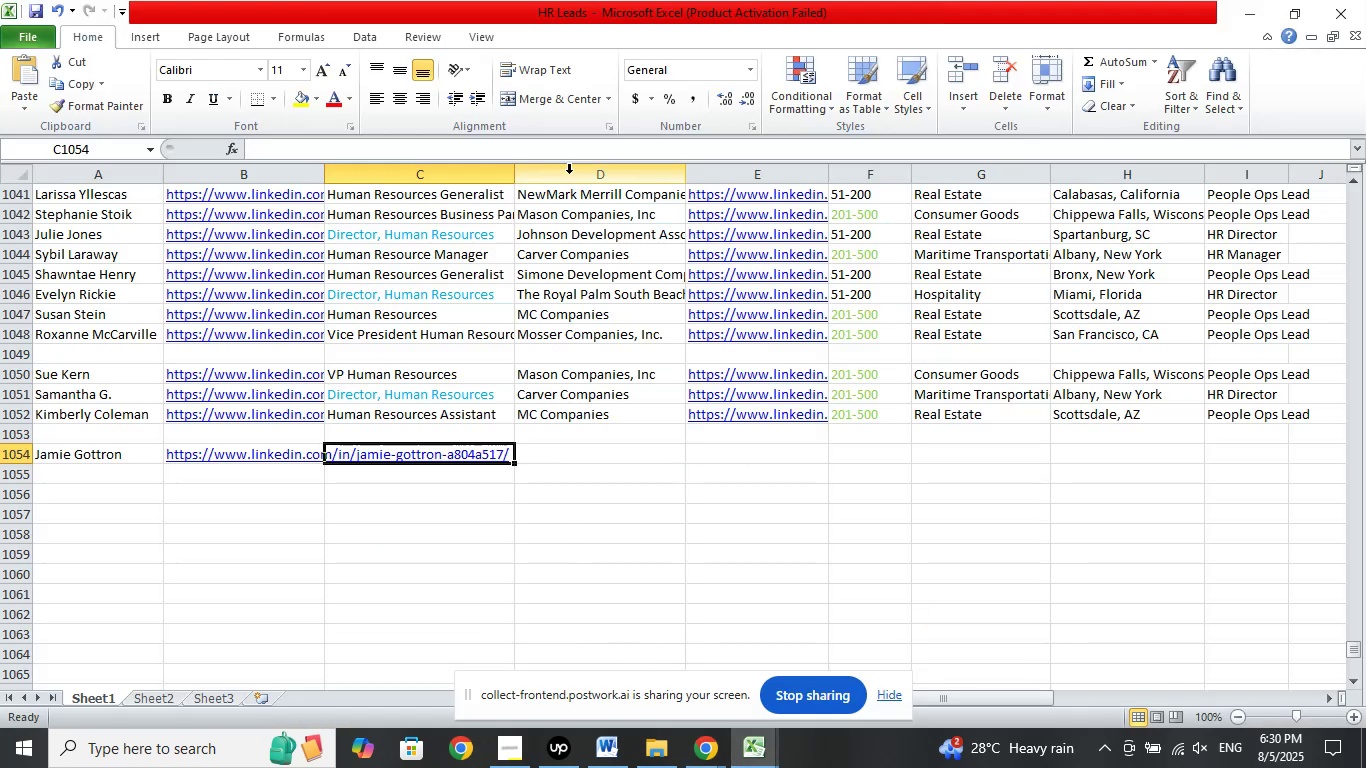 
left_click([614, 150])
 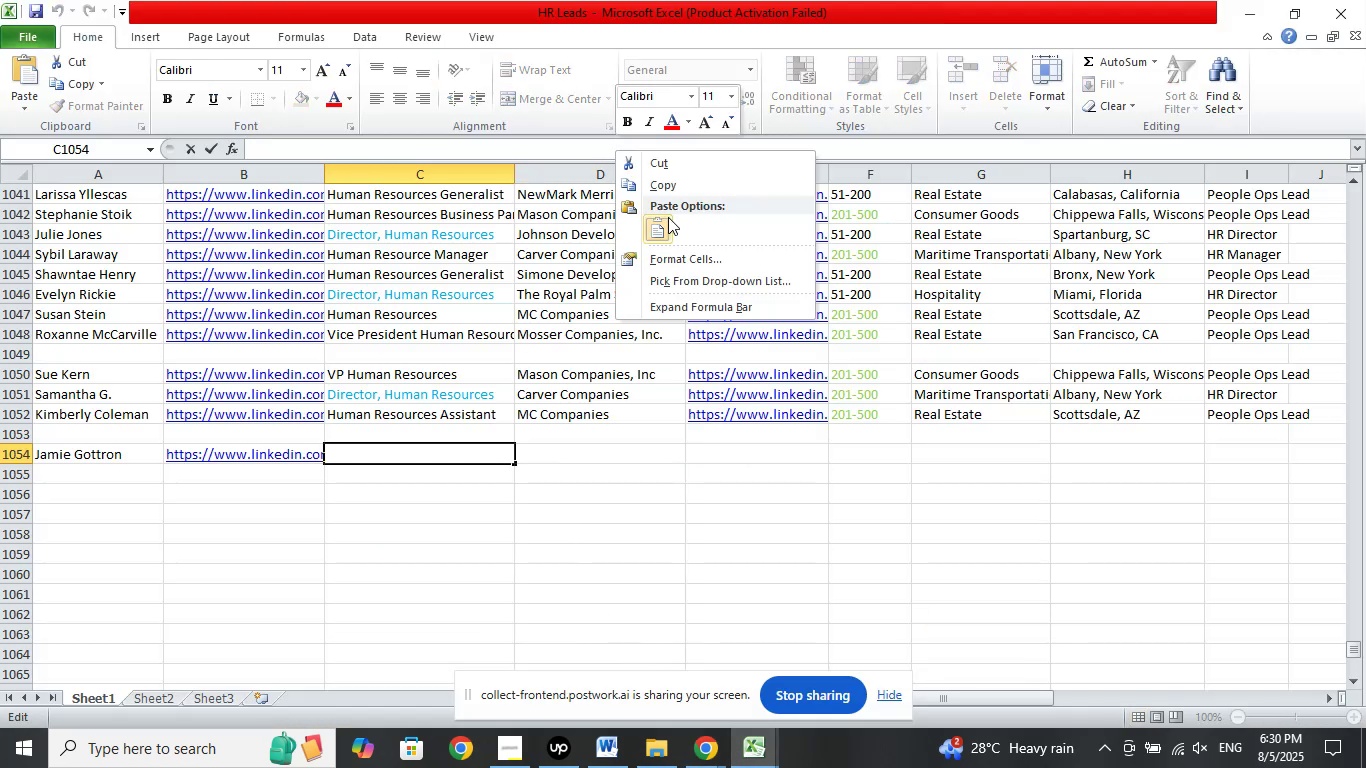 
left_click([666, 221])
 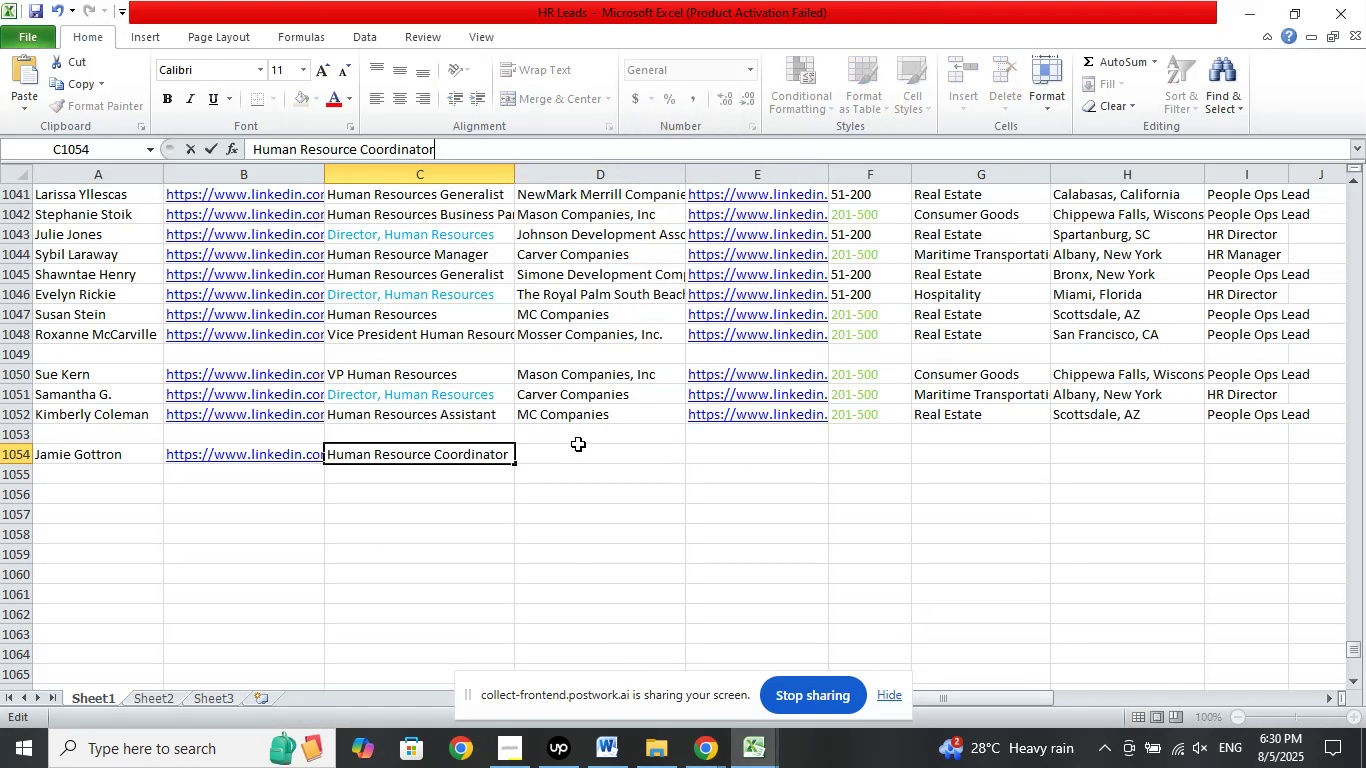 
left_click([578, 444])
 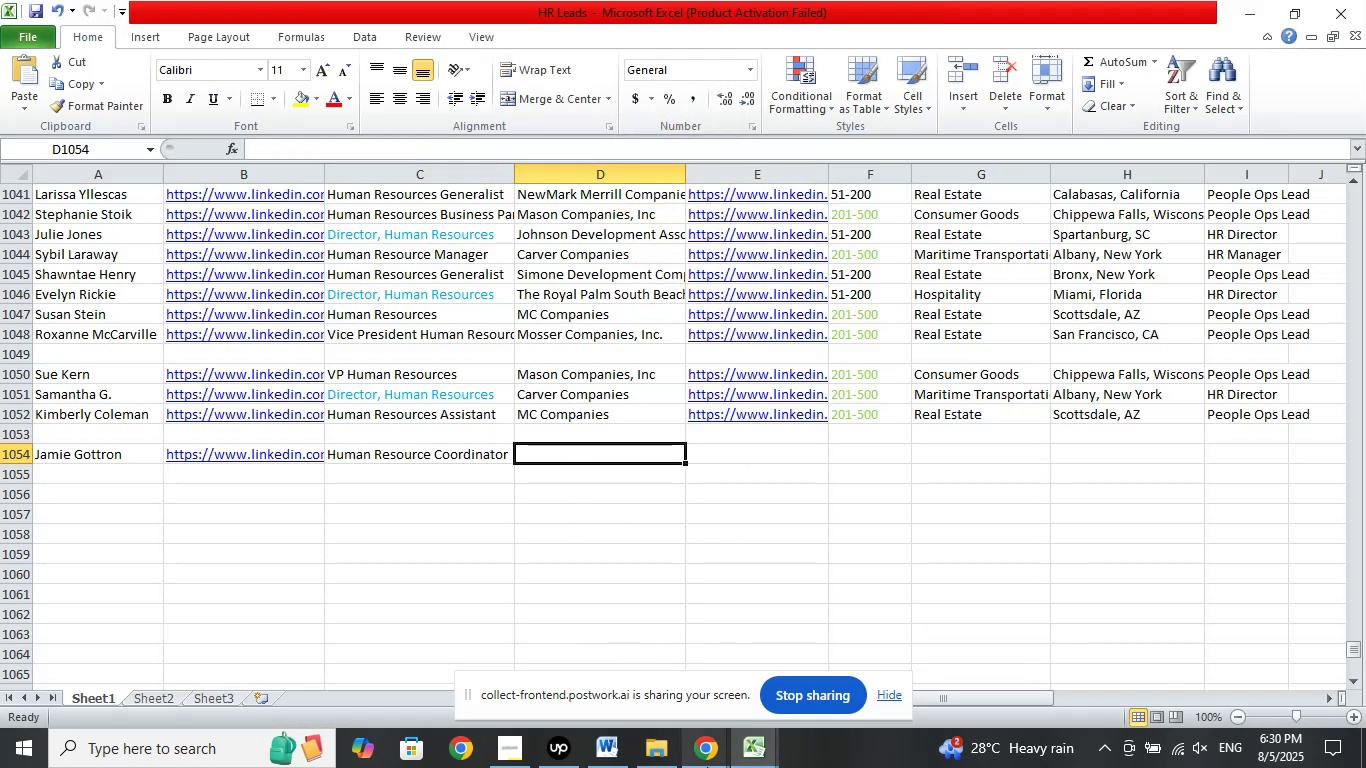 
left_click([689, 756])
 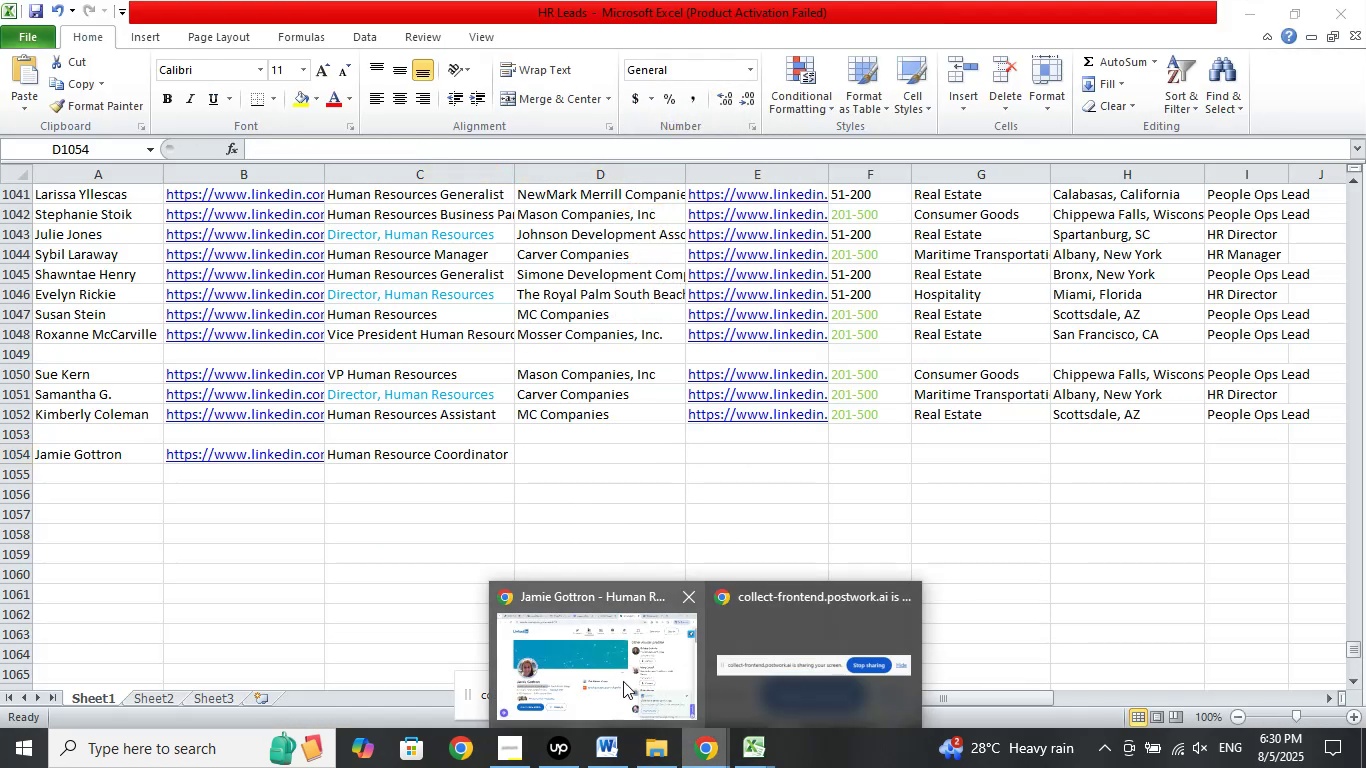 
left_click([623, 681])
 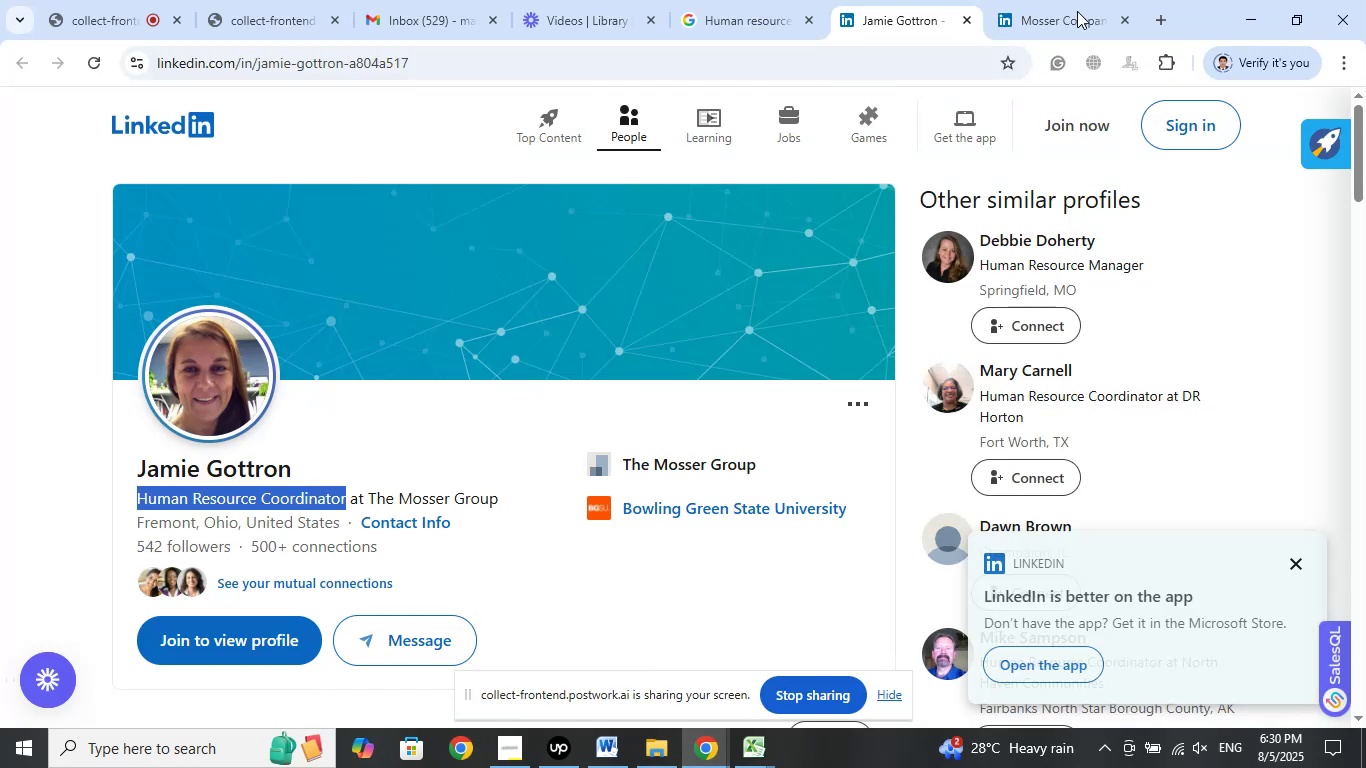 
left_click([1066, 8])
 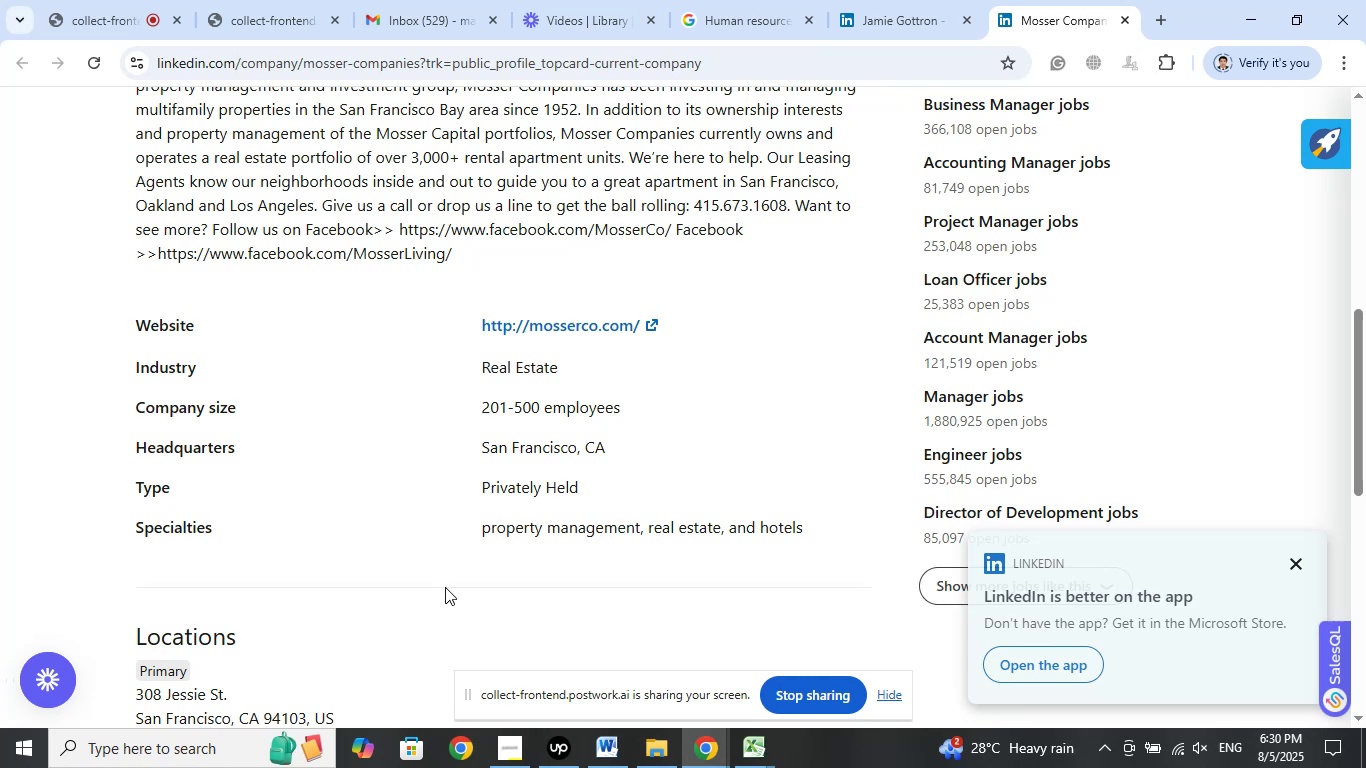 
scroll: coordinate [445, 579], scroll_direction: up, amount: 3.0
 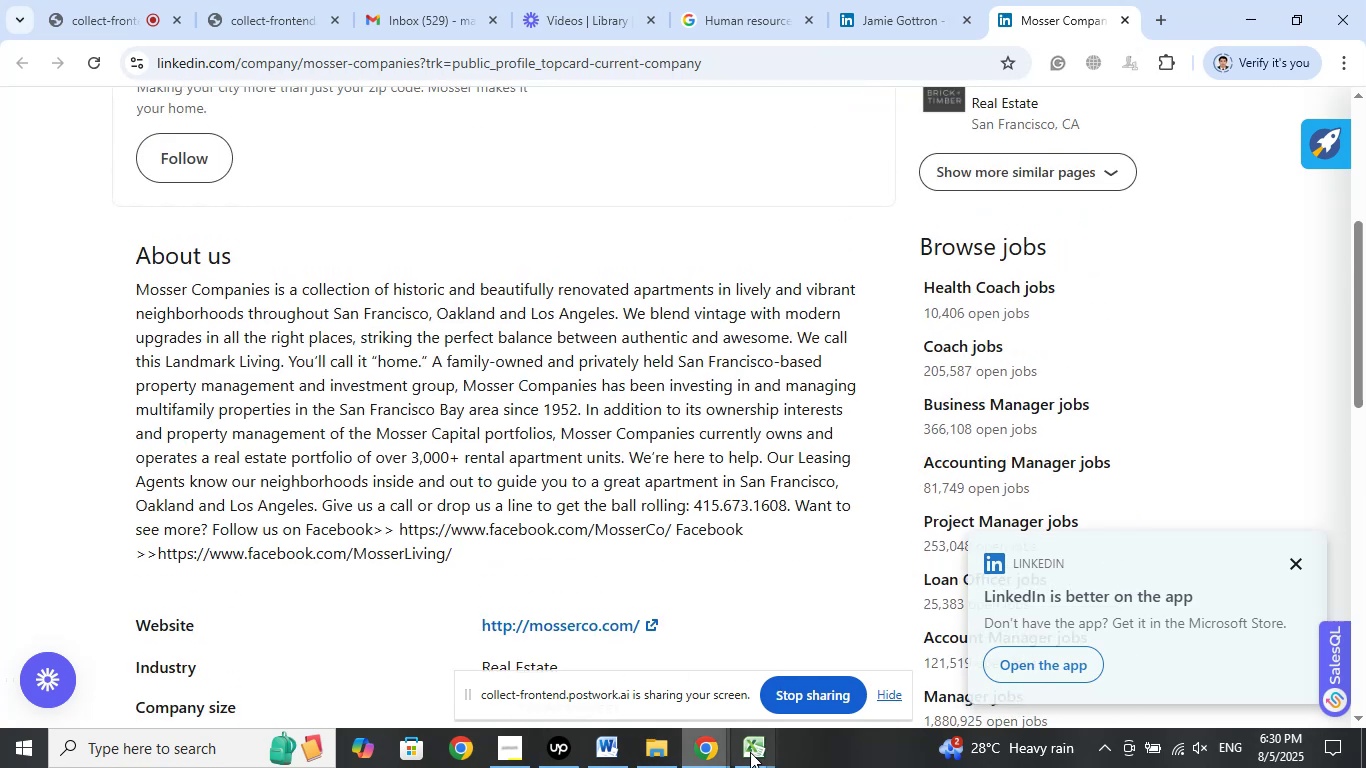 
left_click([753, 752])
 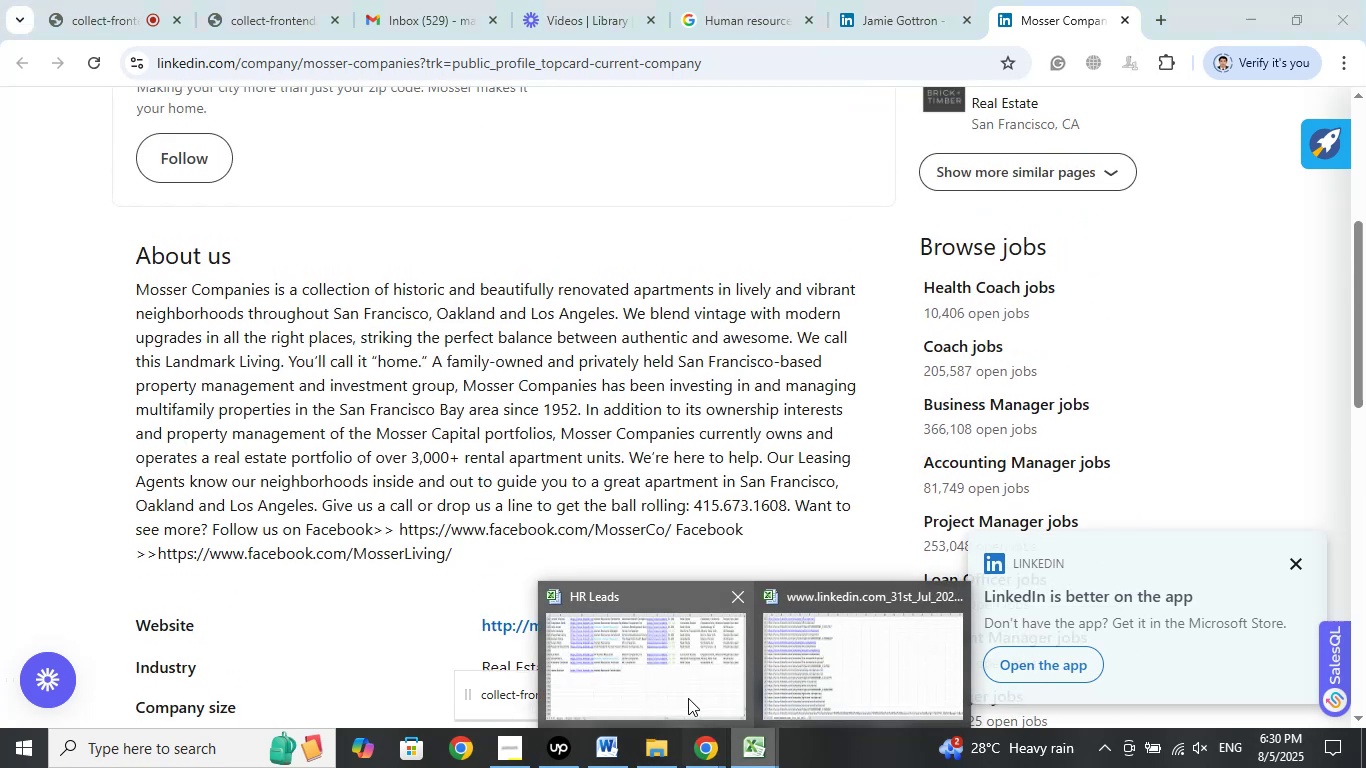 
left_click([688, 697])
 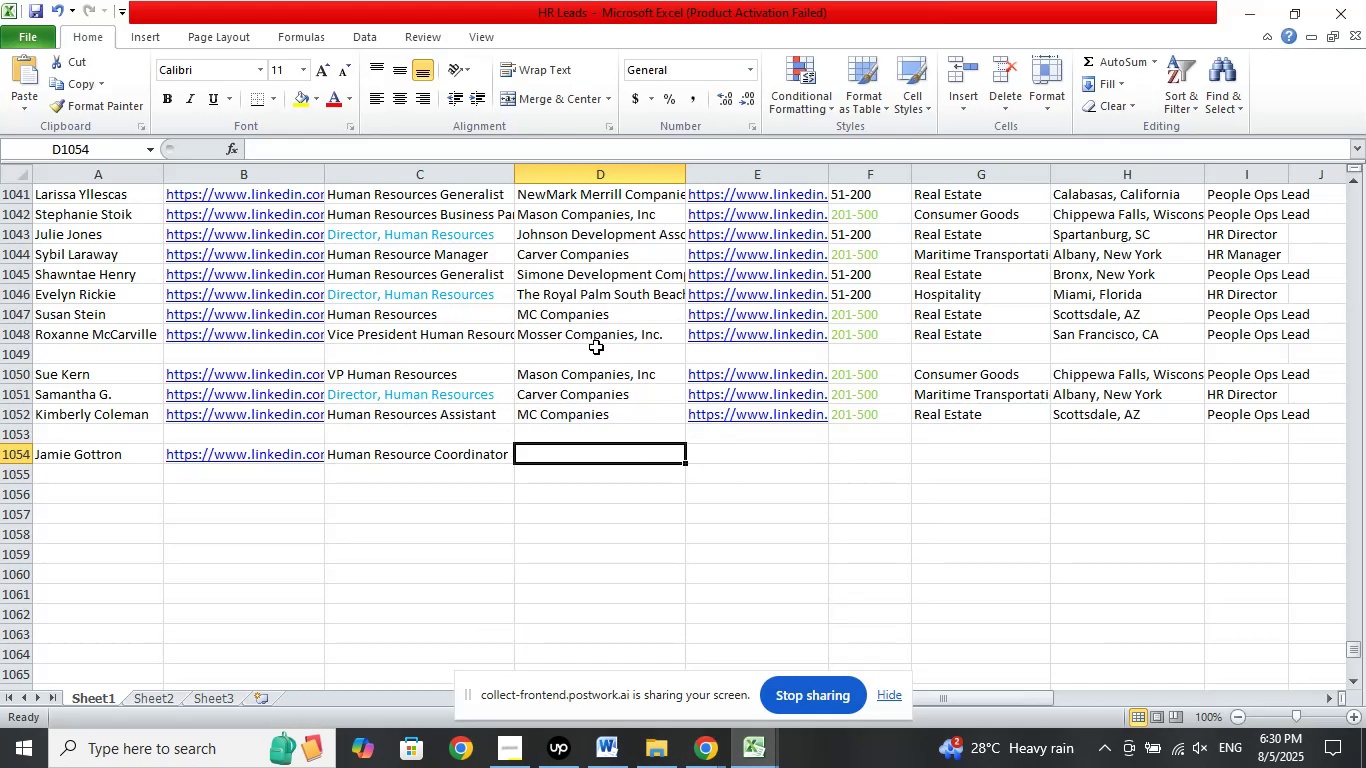 
left_click([595, 342])
 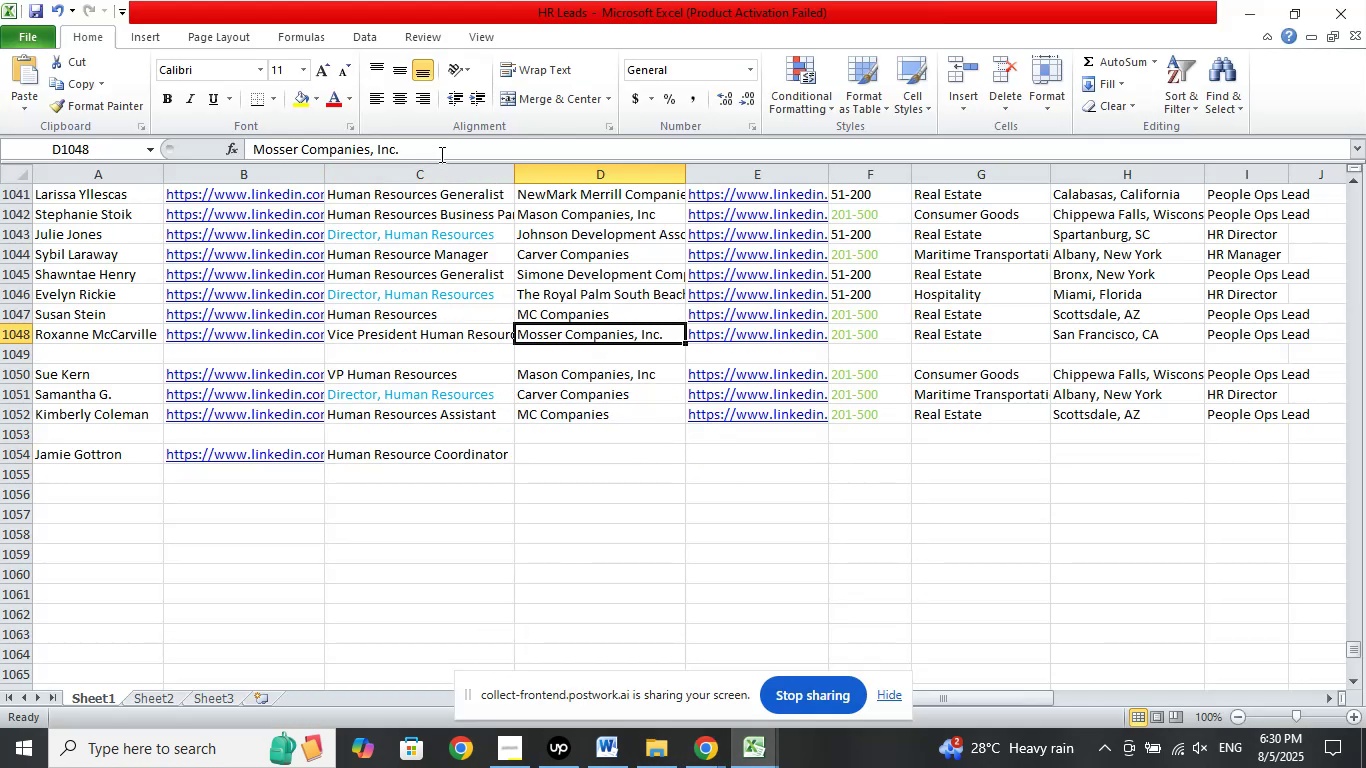 
right_click([296, 151])
 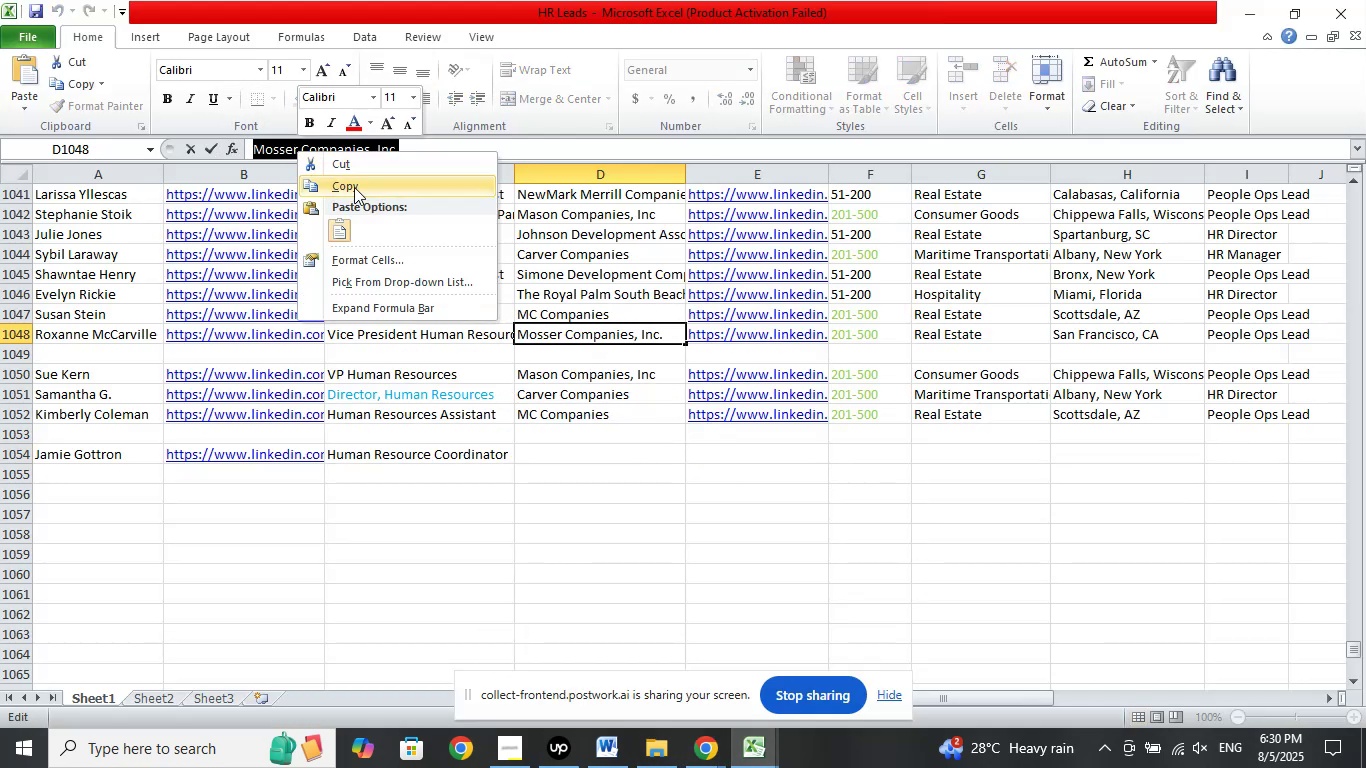 
left_click([354, 187])
 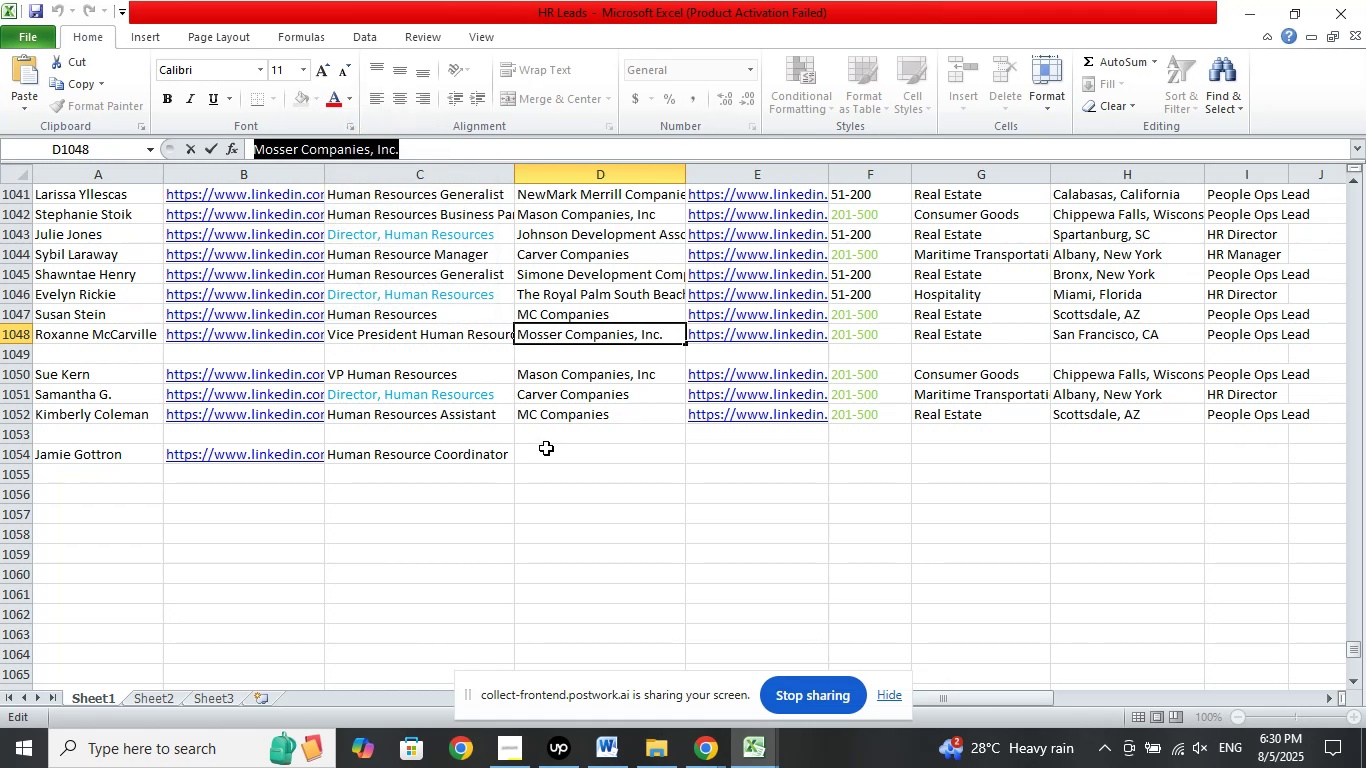 
left_click([548, 443])
 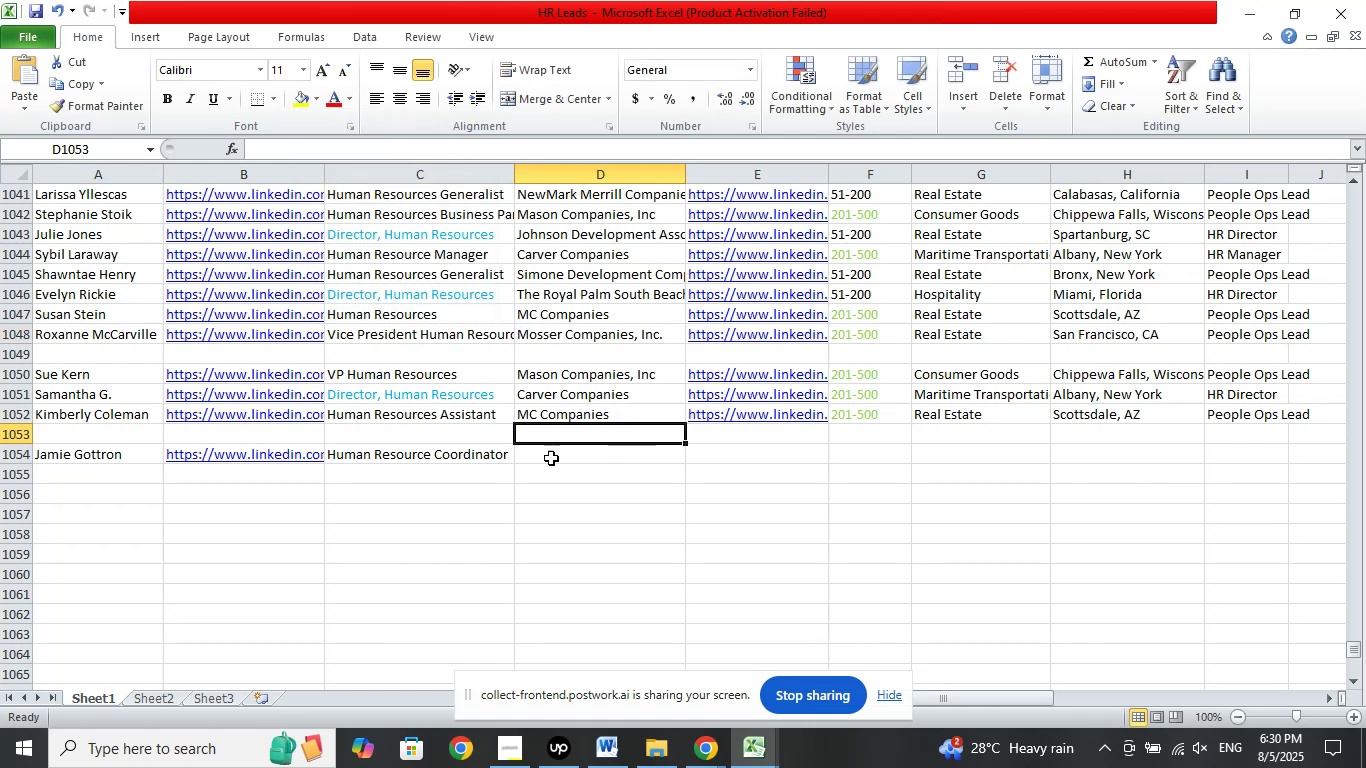 
left_click([551, 458])
 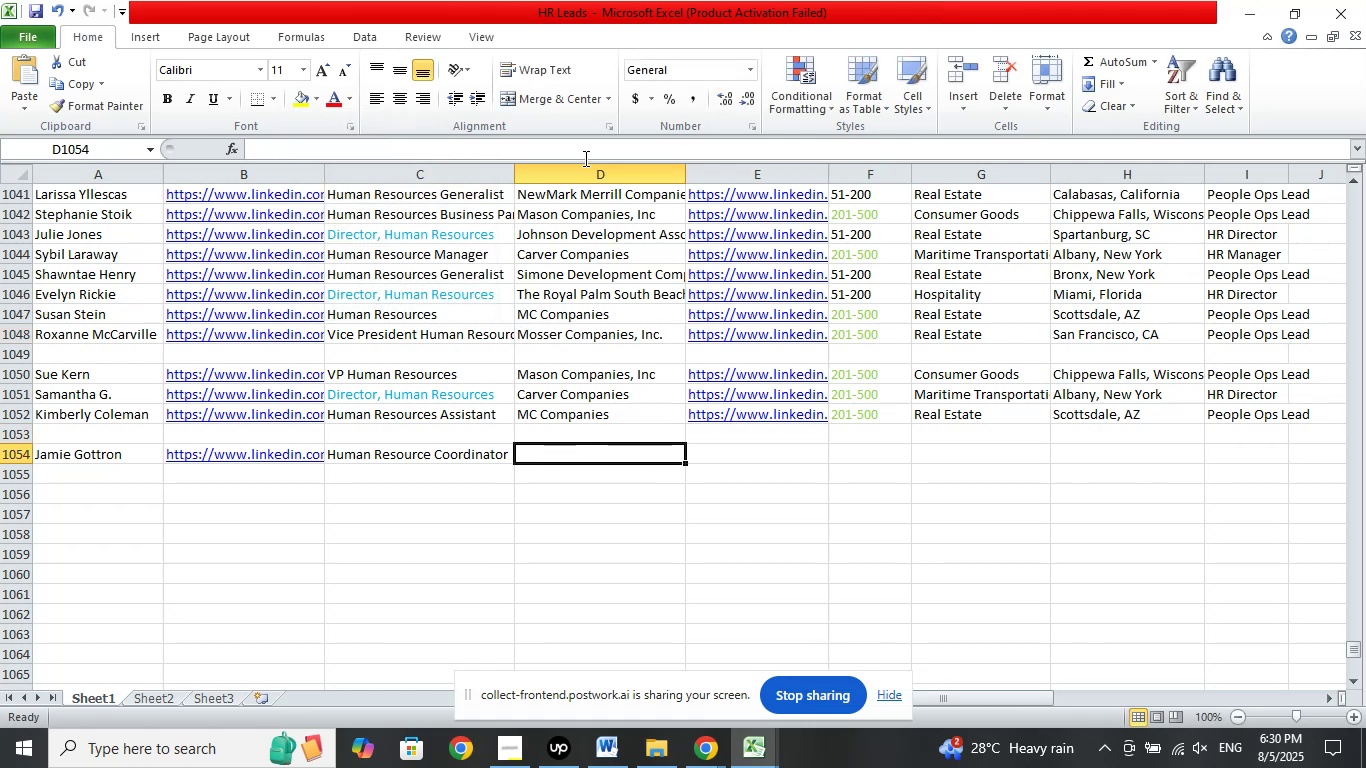 
left_click([591, 152])
 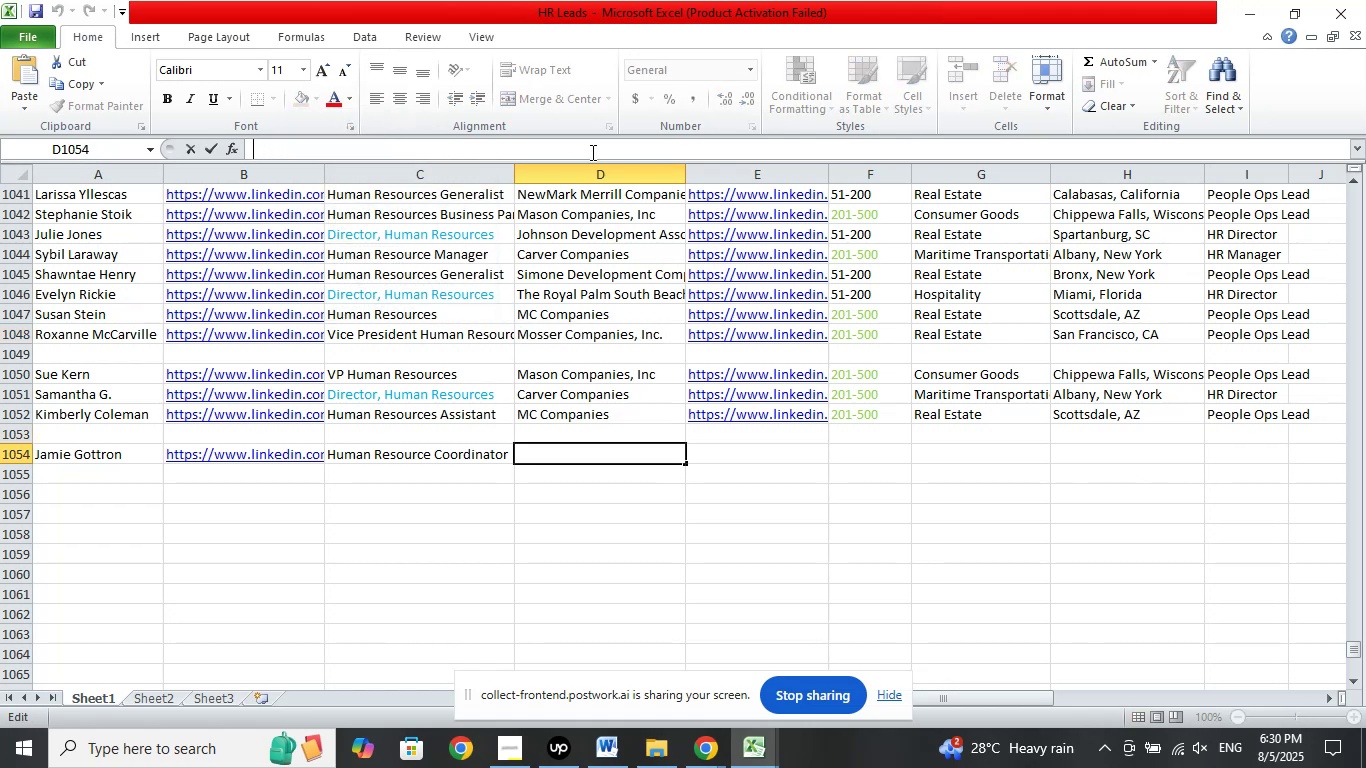 
right_click([591, 152])
 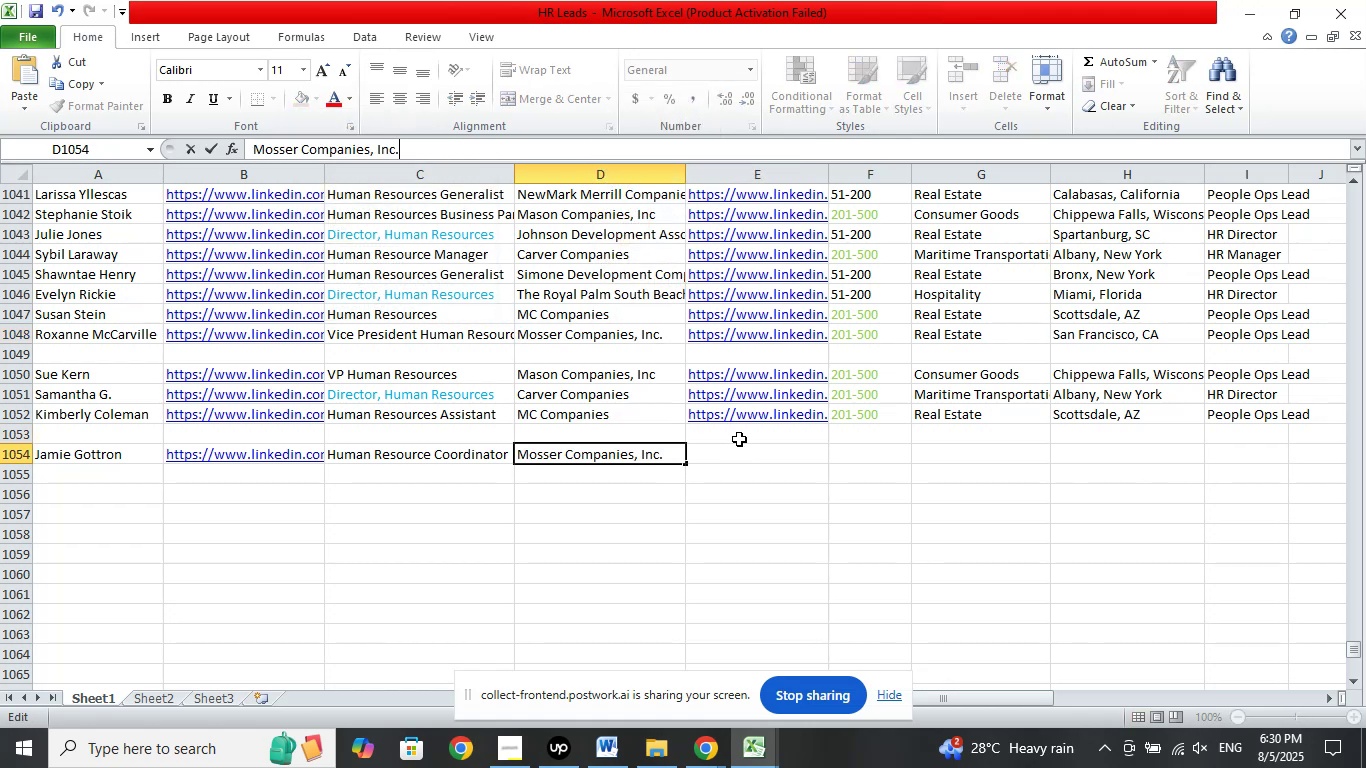 
left_click([729, 455])
 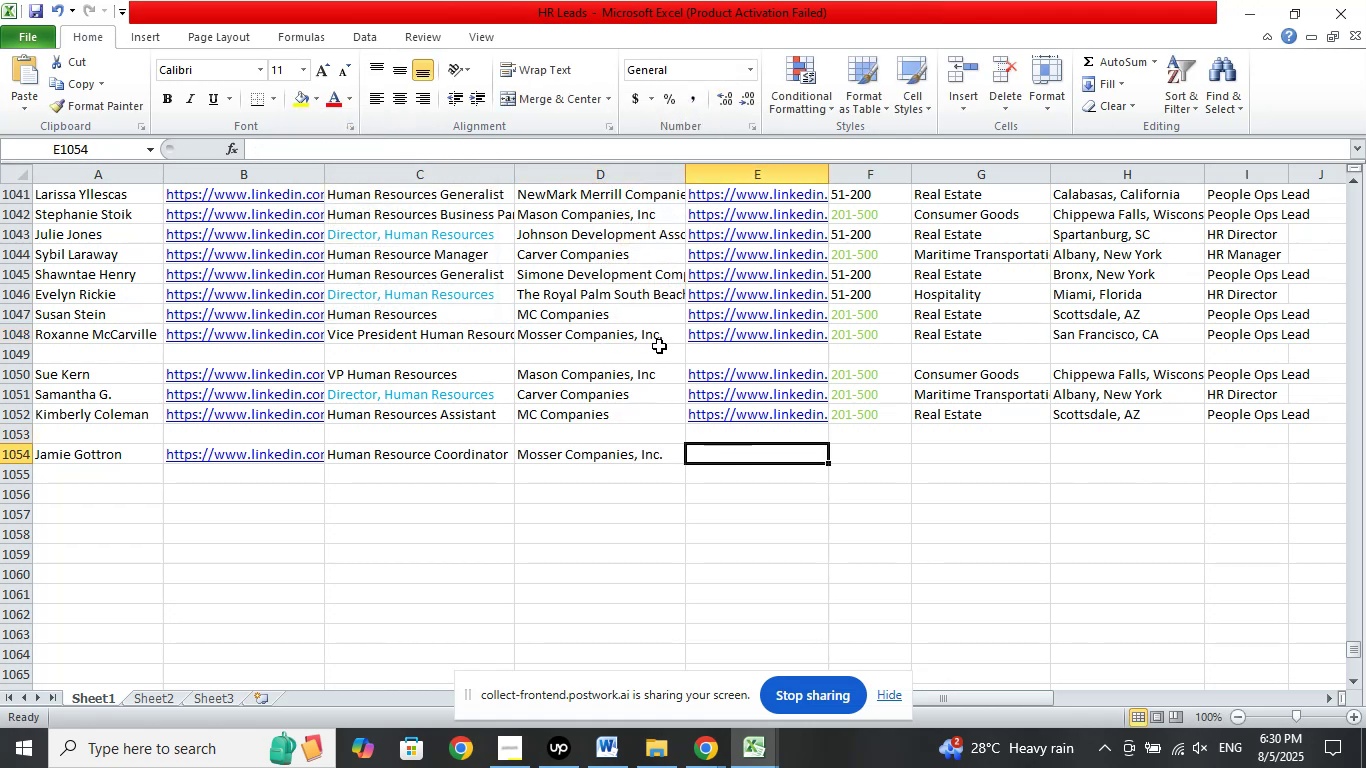 
left_click([618, 339])
 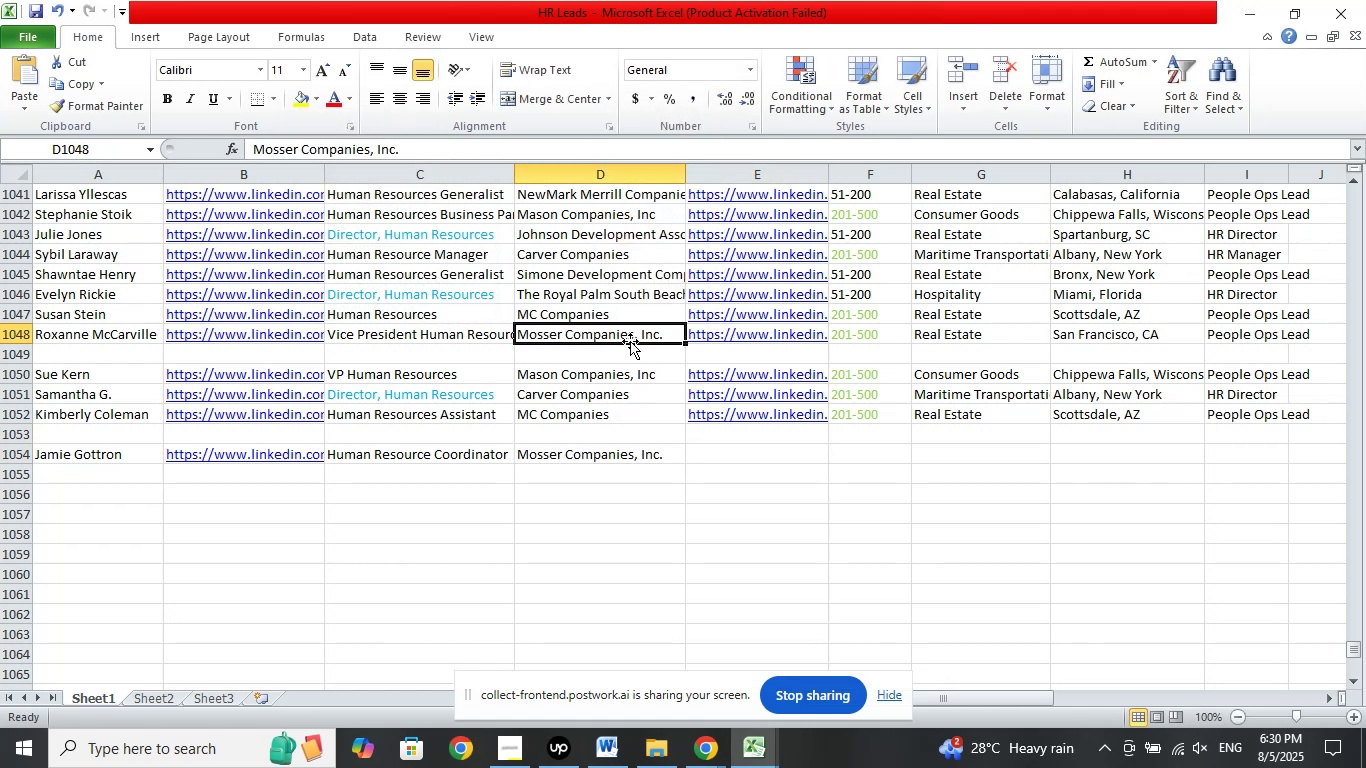 
key(ArrowRight)
 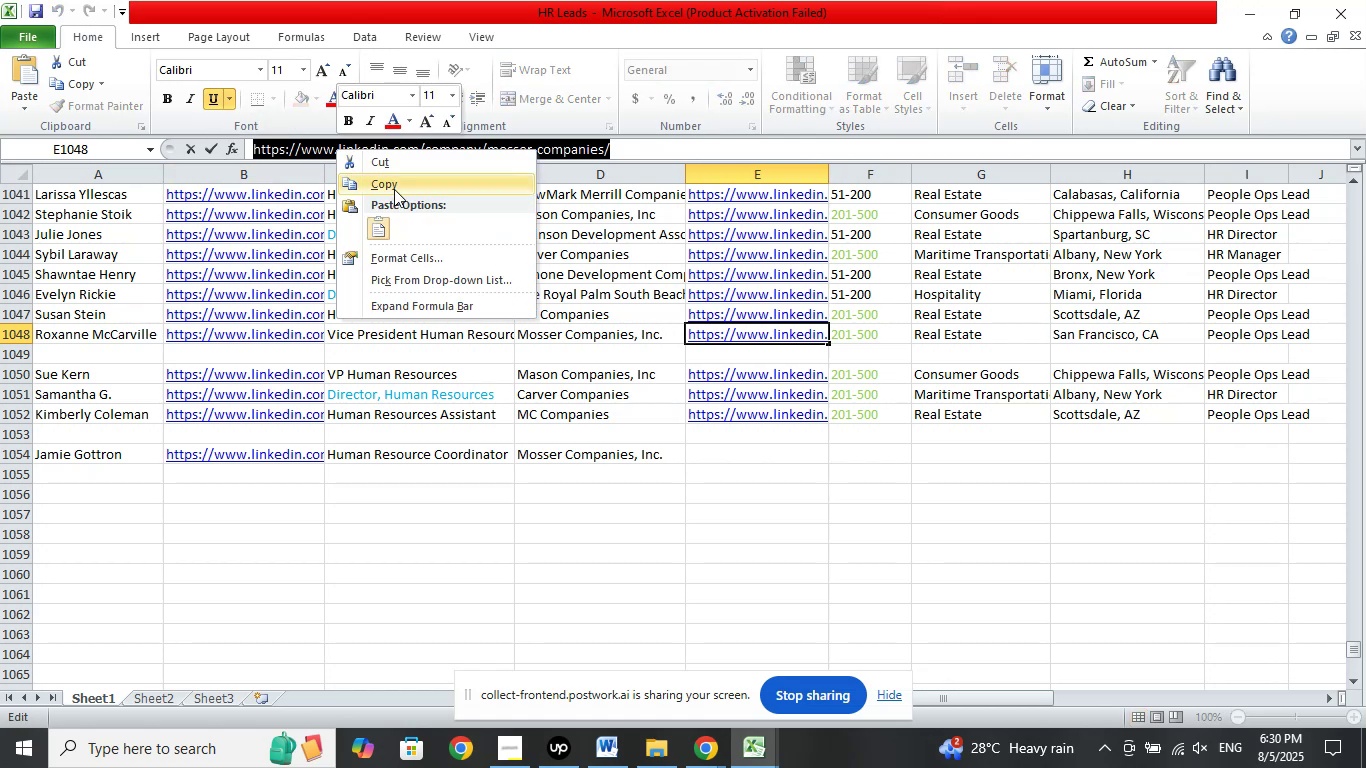 
left_click([740, 447])
 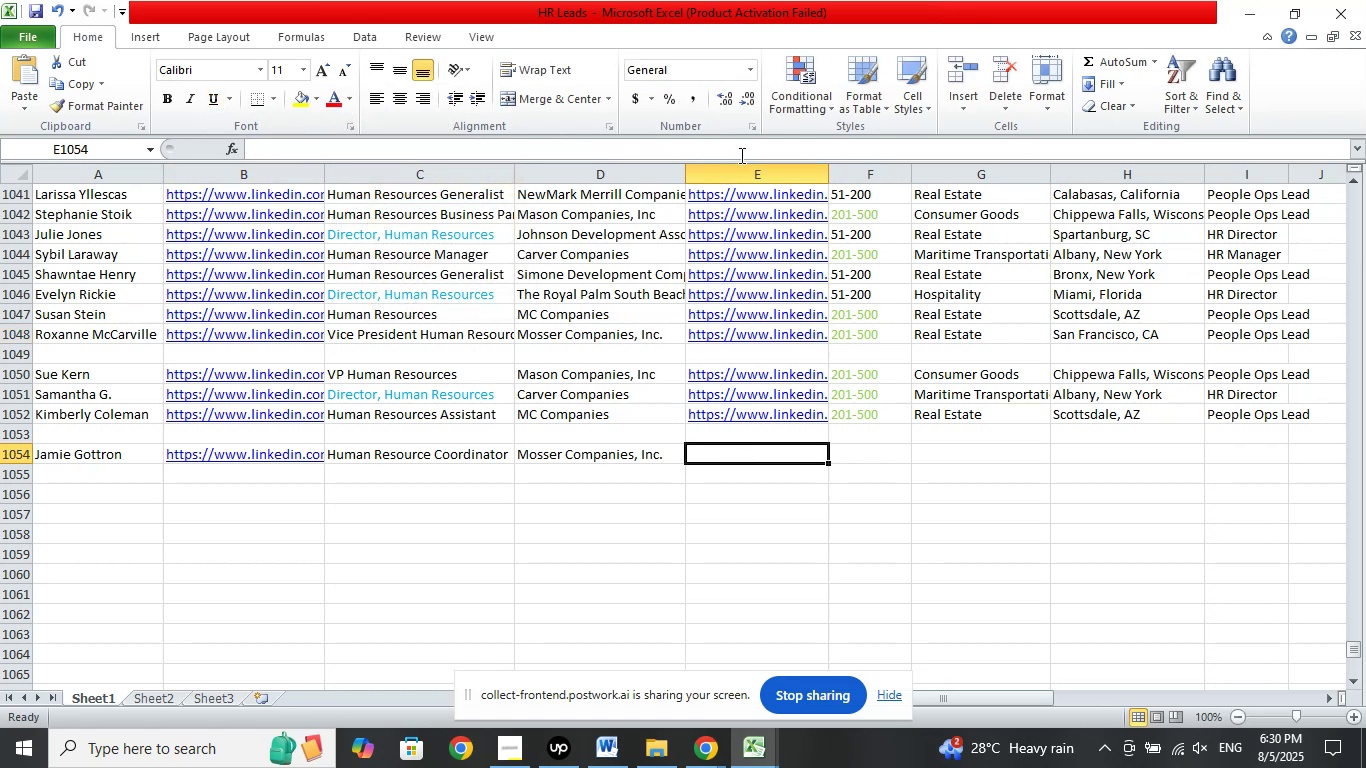 
left_click([741, 149])
 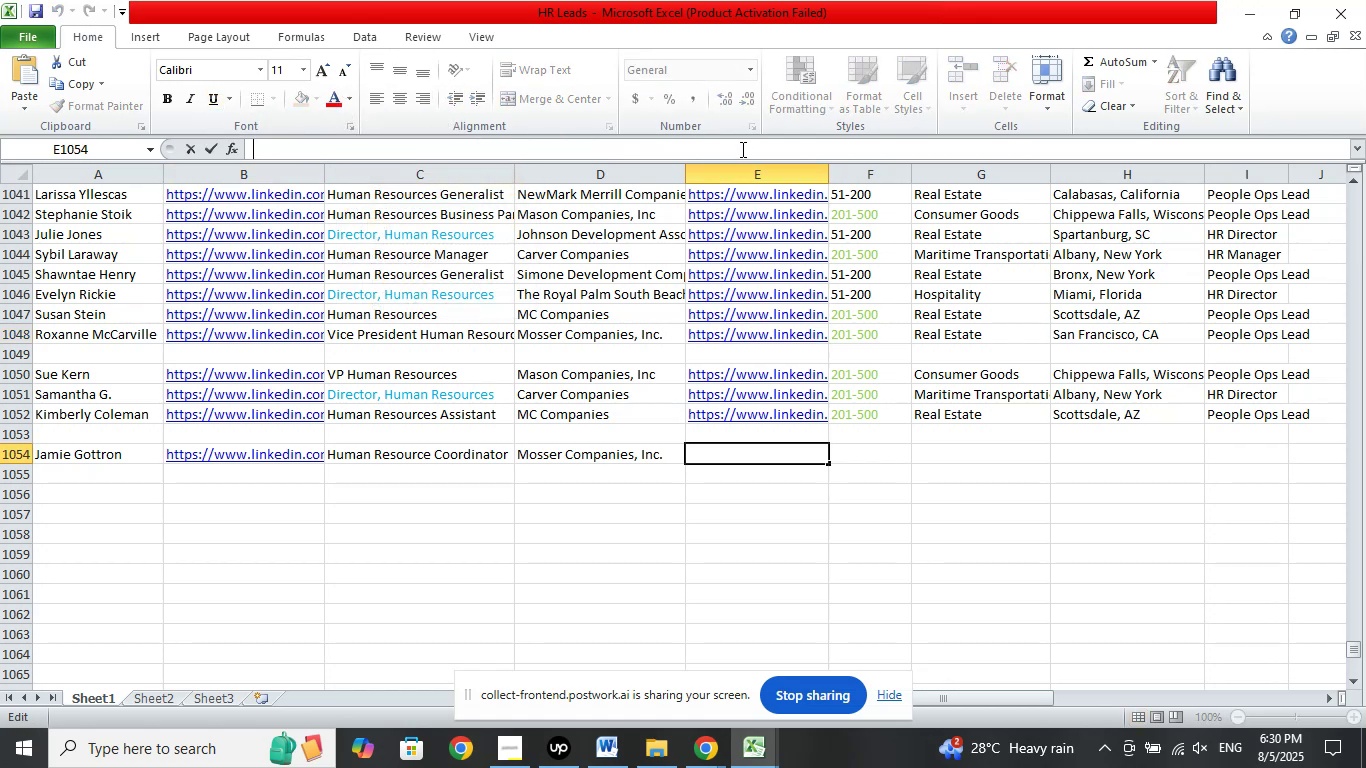 
right_click([741, 149])
 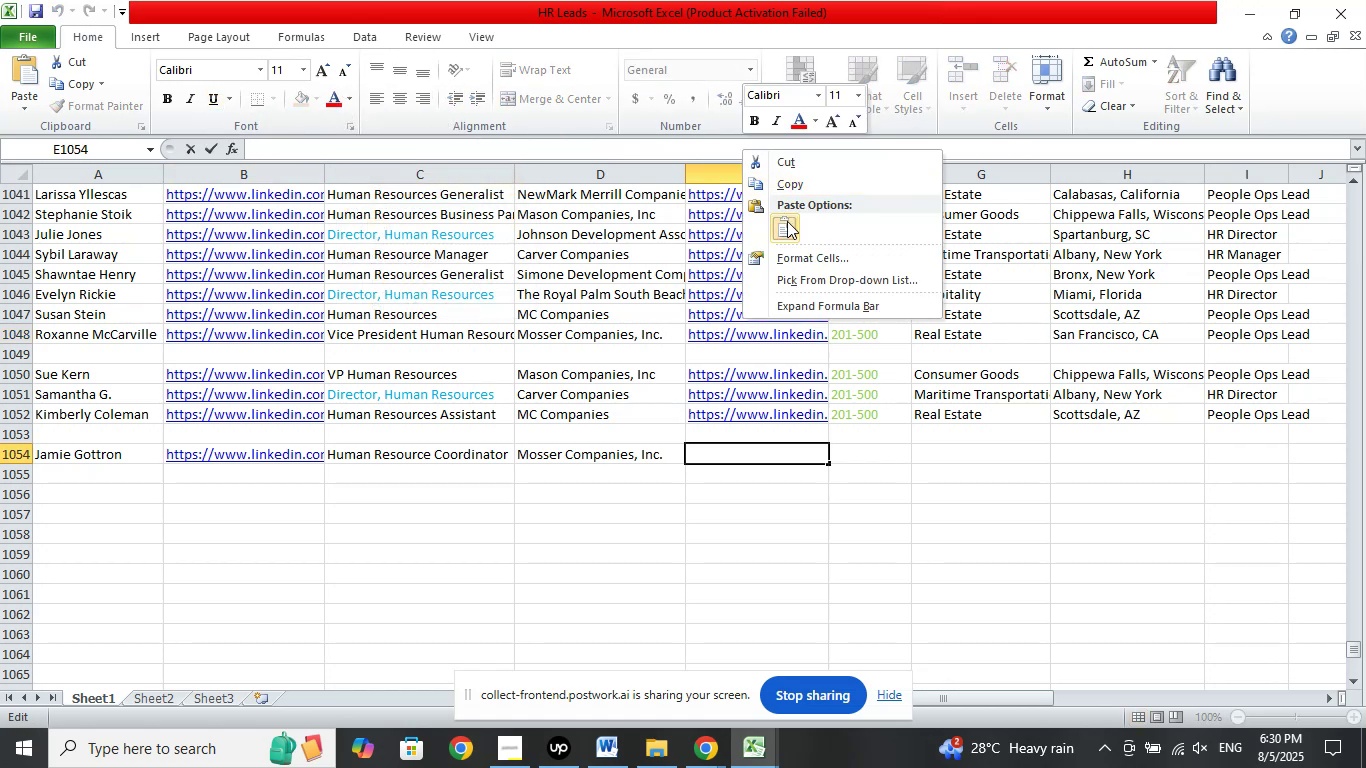 
left_click([787, 221])
 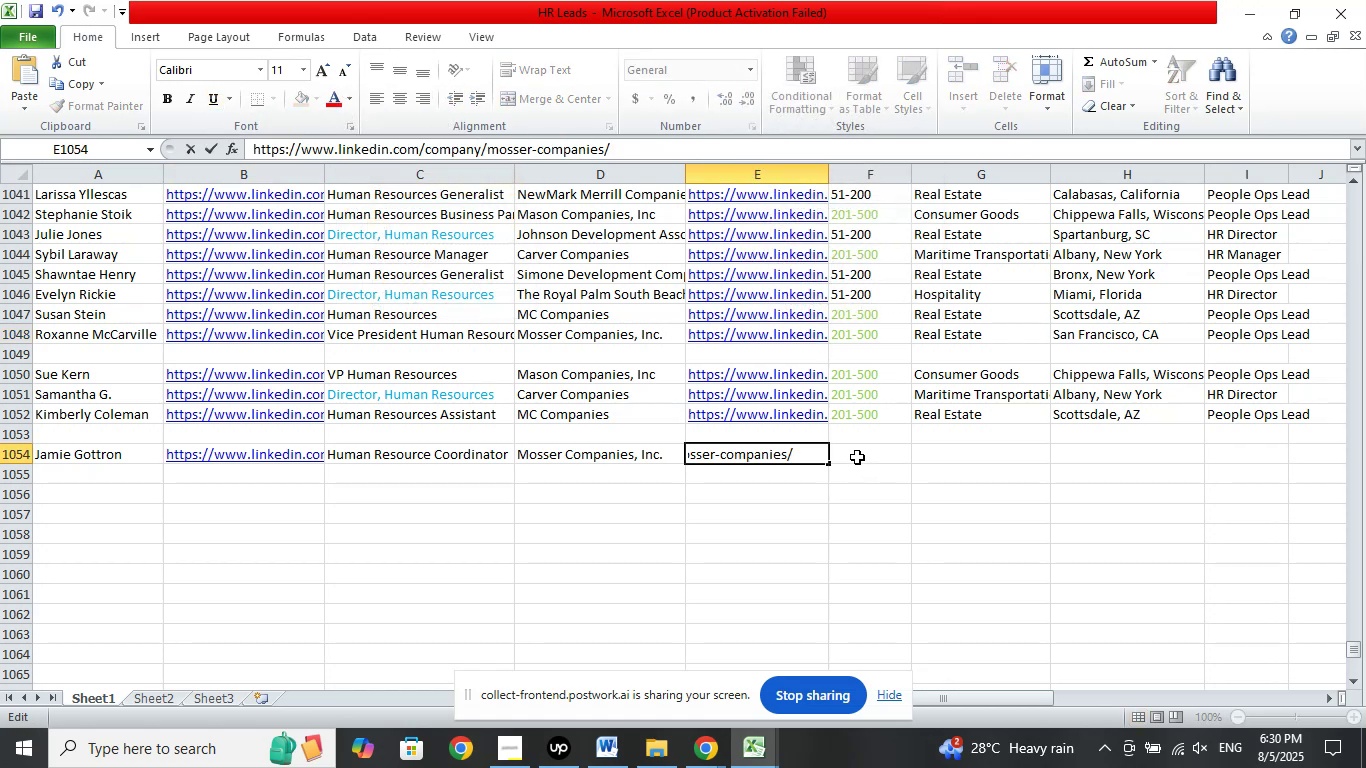 
left_click([857, 457])
 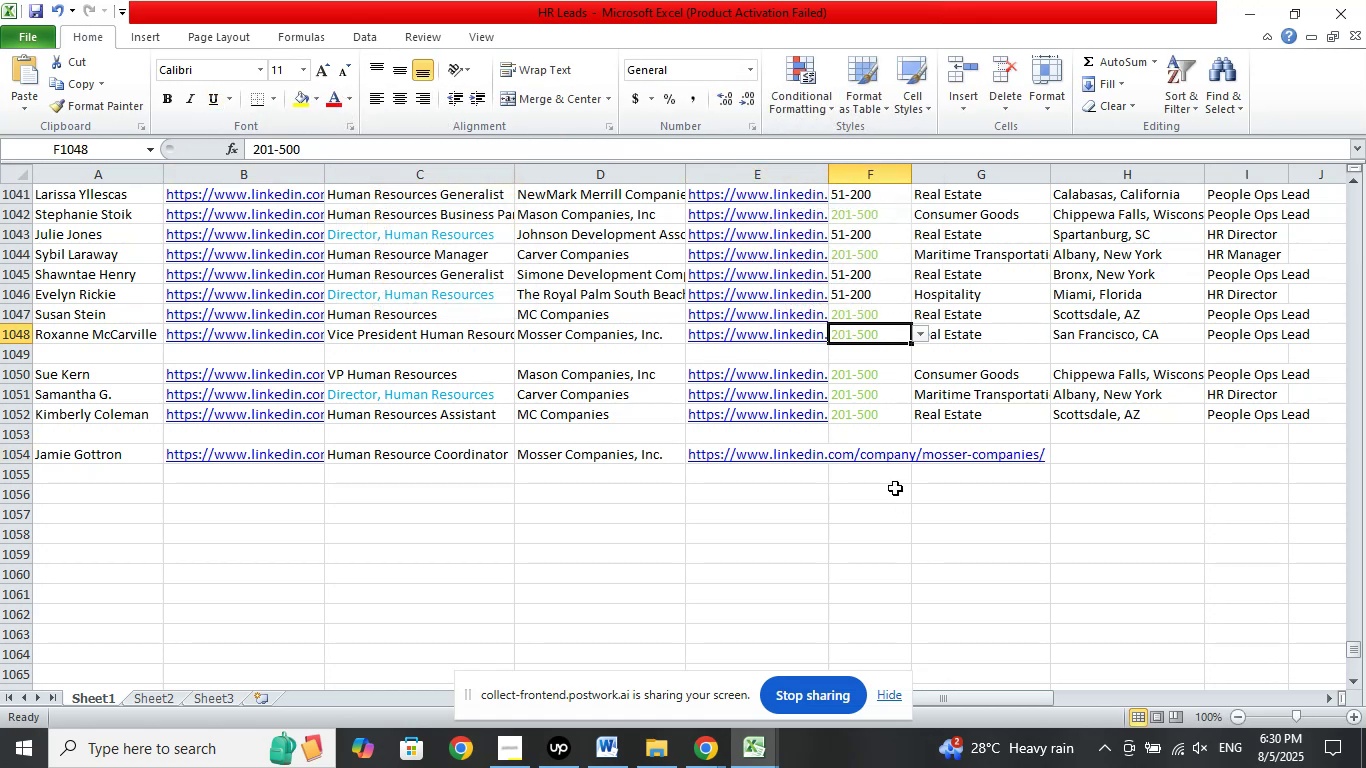 
left_click([883, 456])
 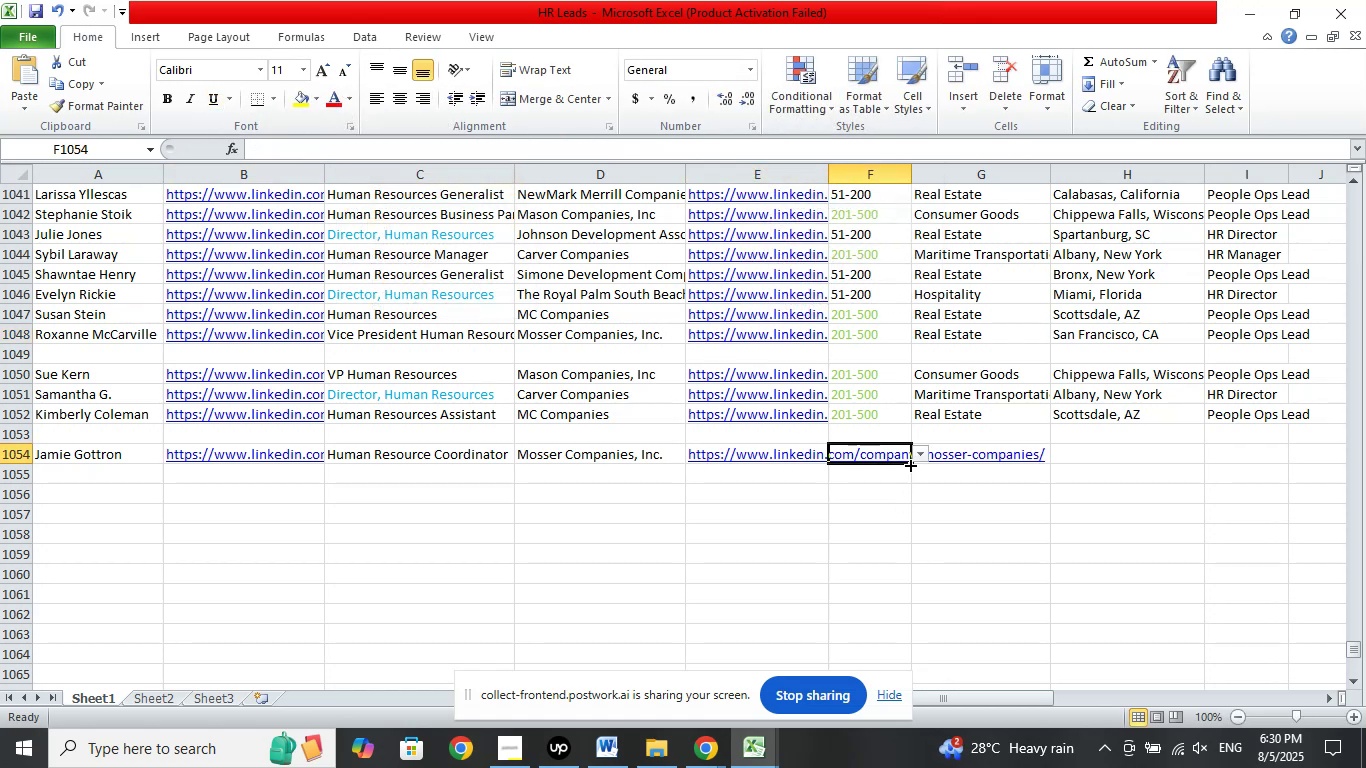 
mouse_move([897, 481])
 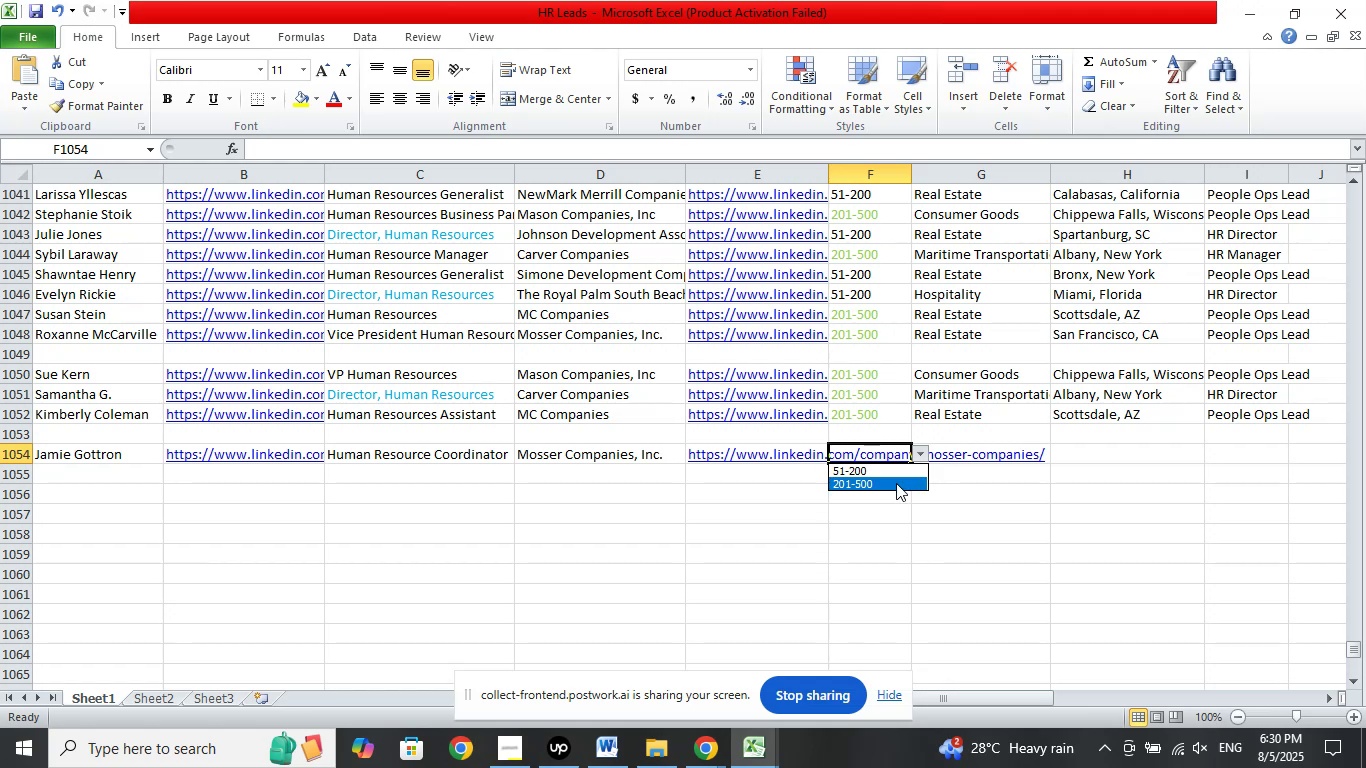 
left_click([896, 483])
 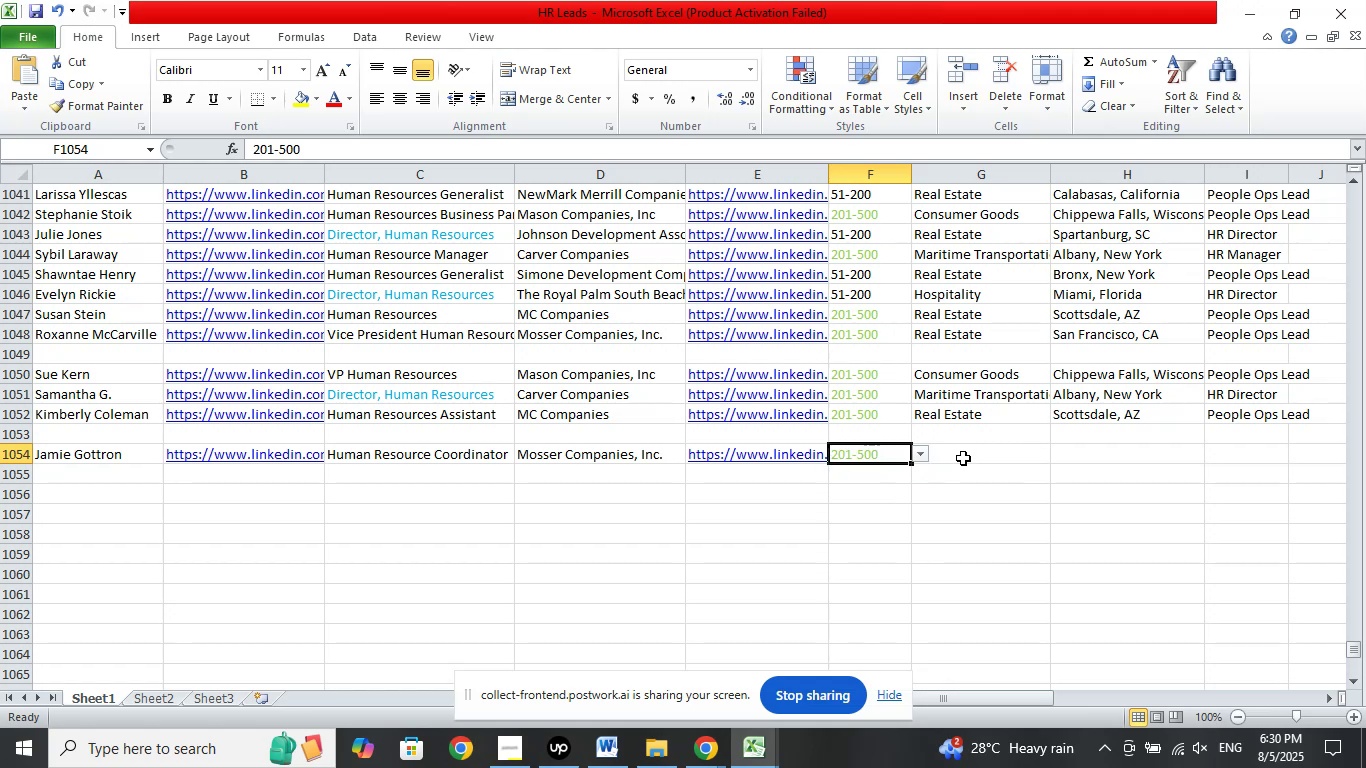 
left_click([963, 458])
 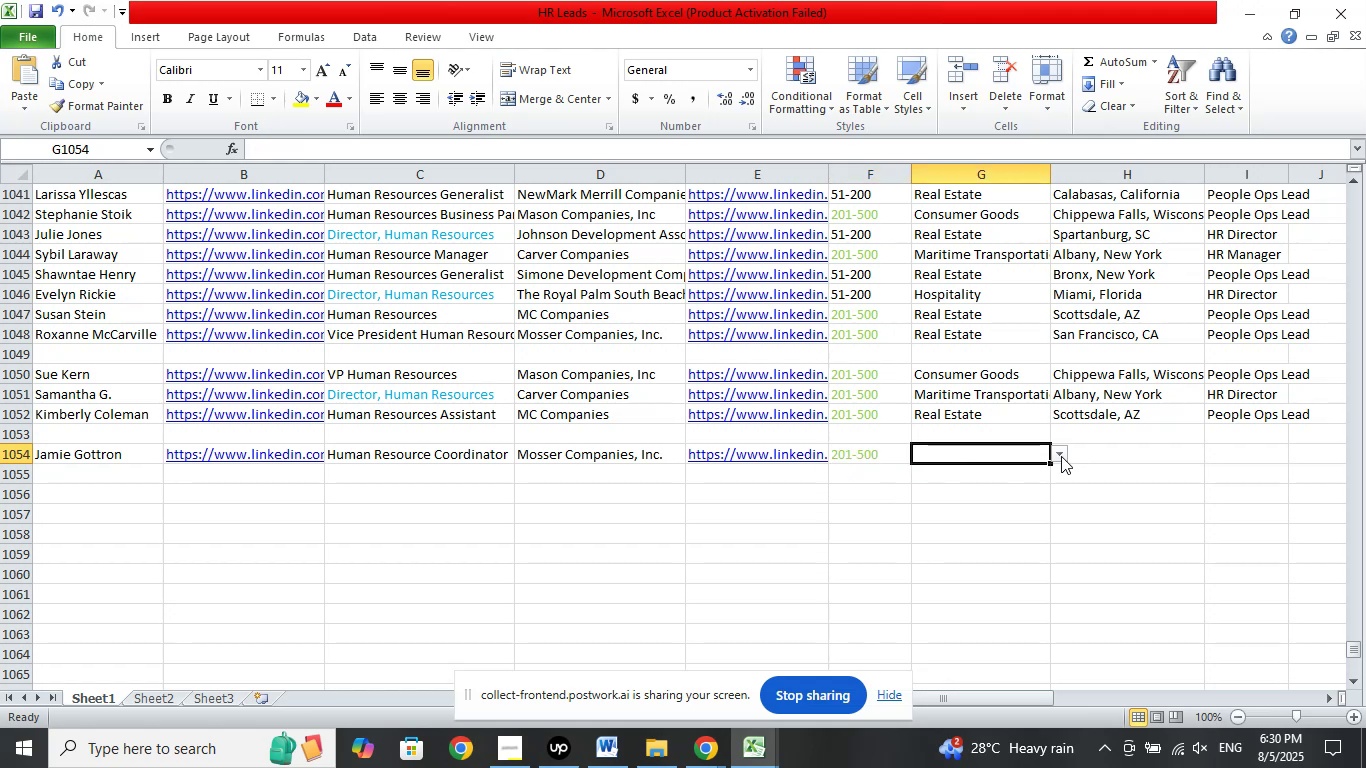 
left_click([1058, 453])
 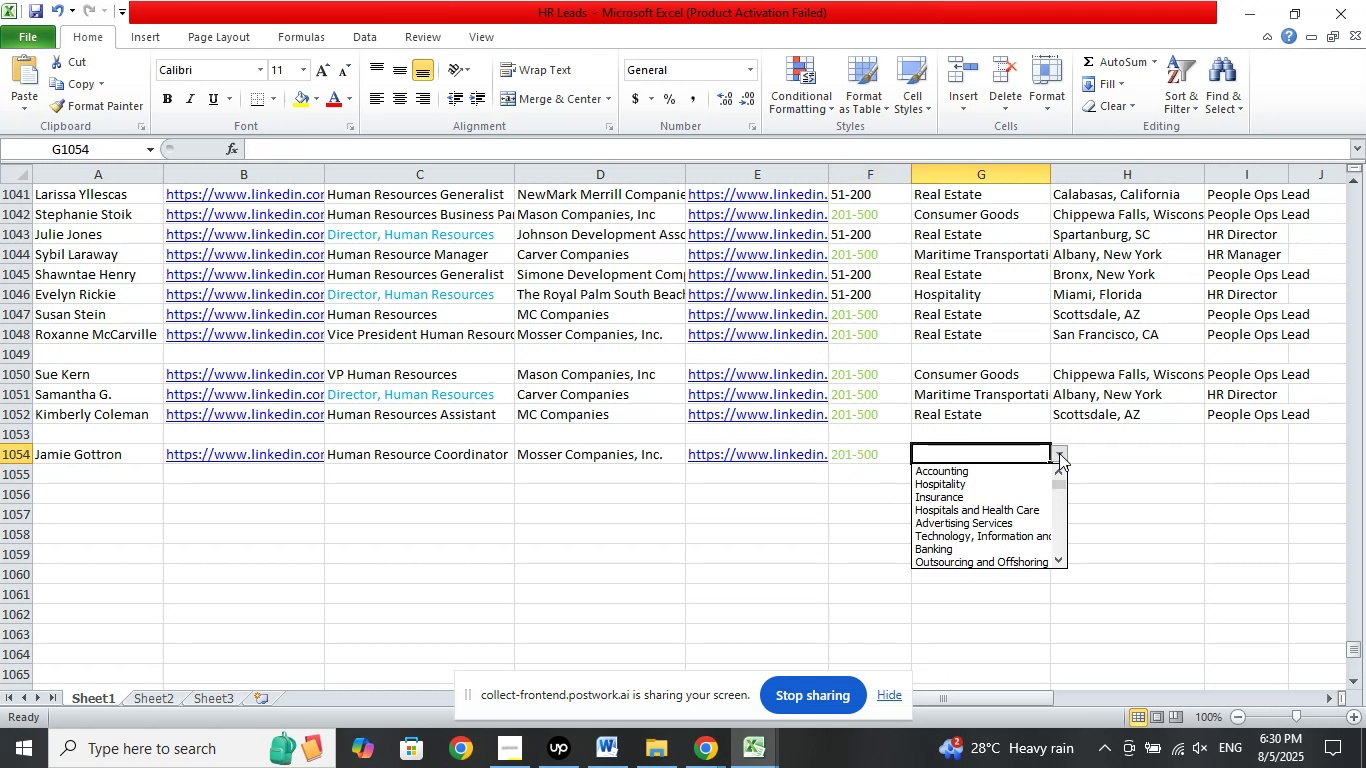 
key(ArrowDown)
 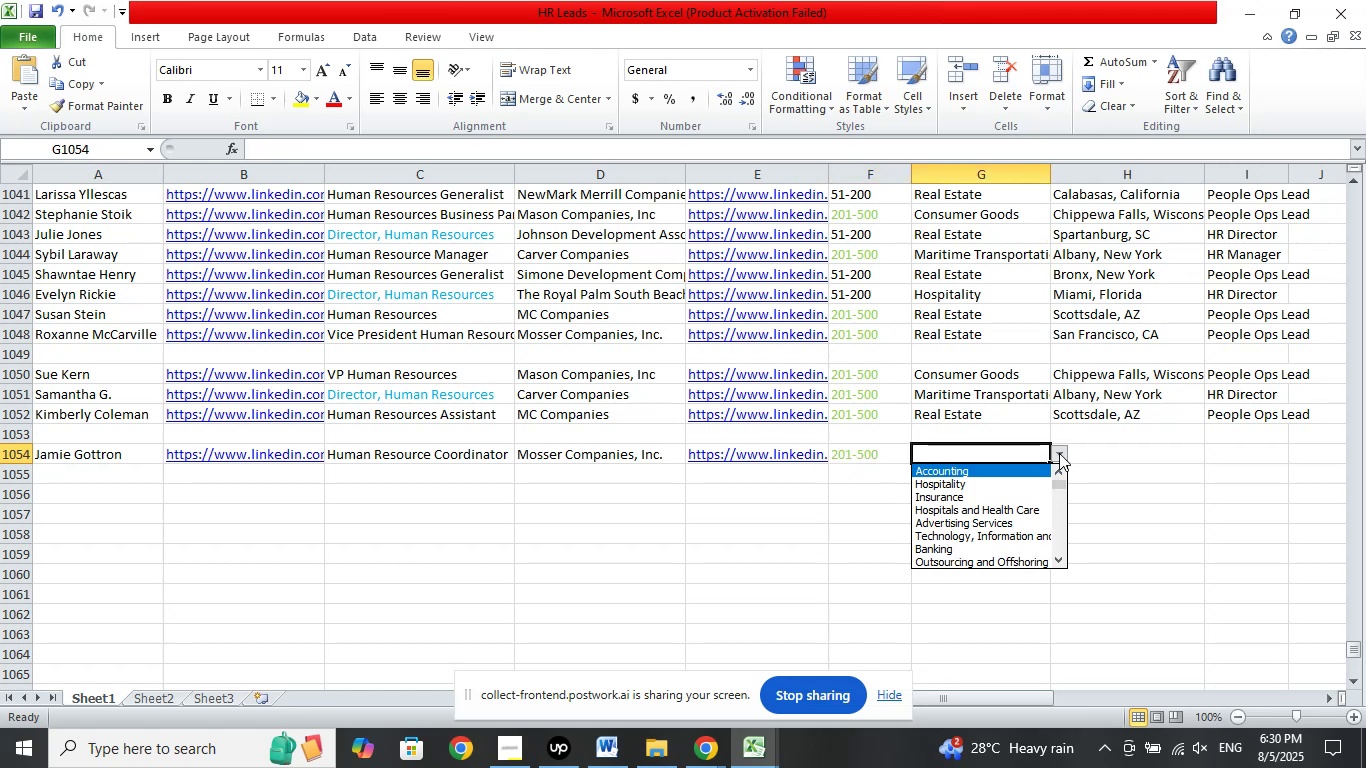 
key(ArrowDown)
 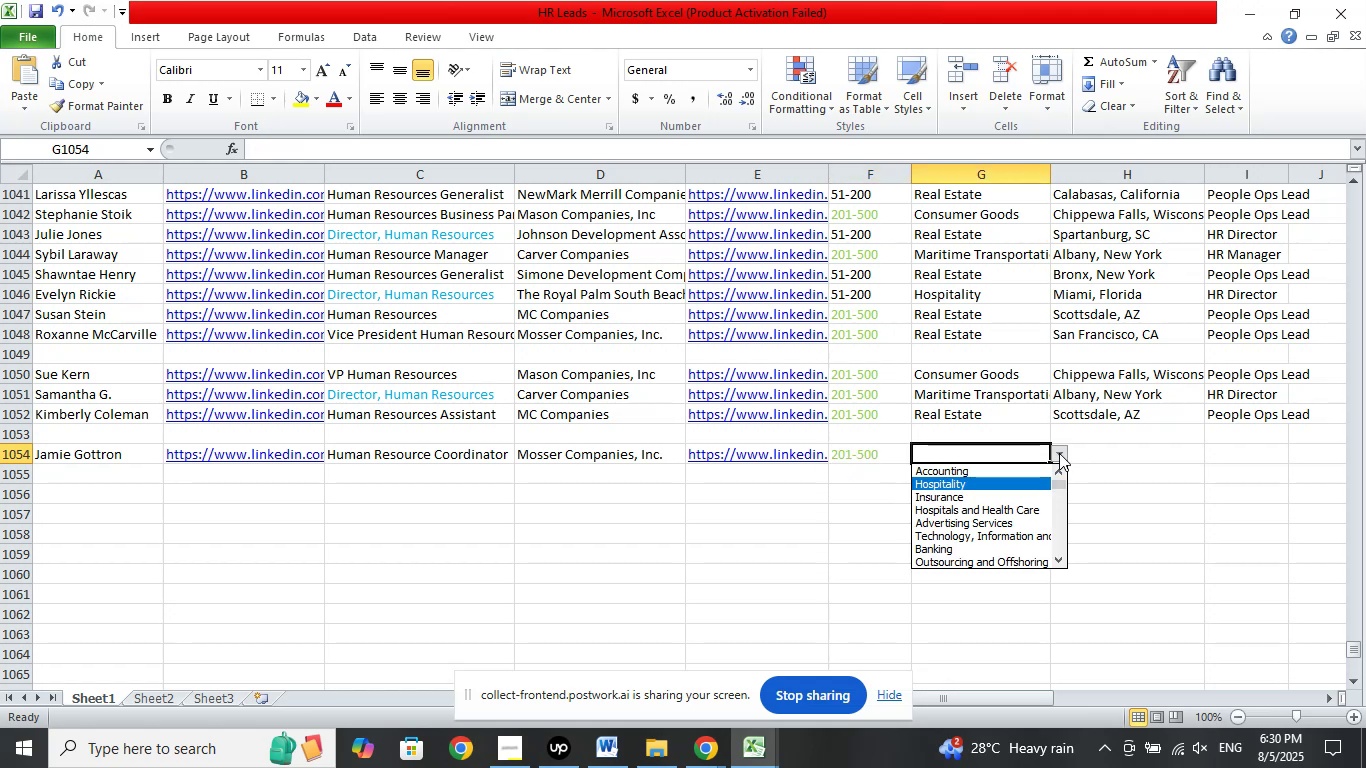 
key(ArrowDown)
 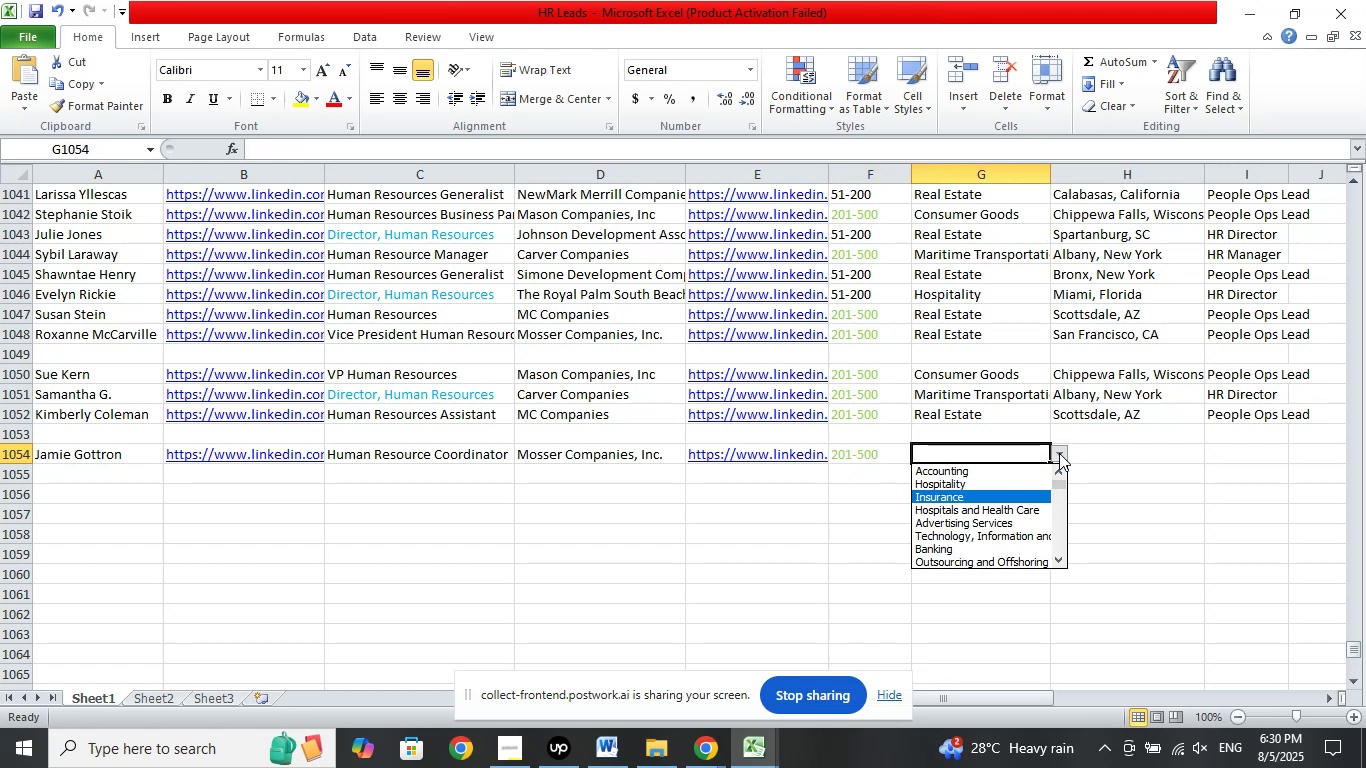 
key(ArrowDown)
 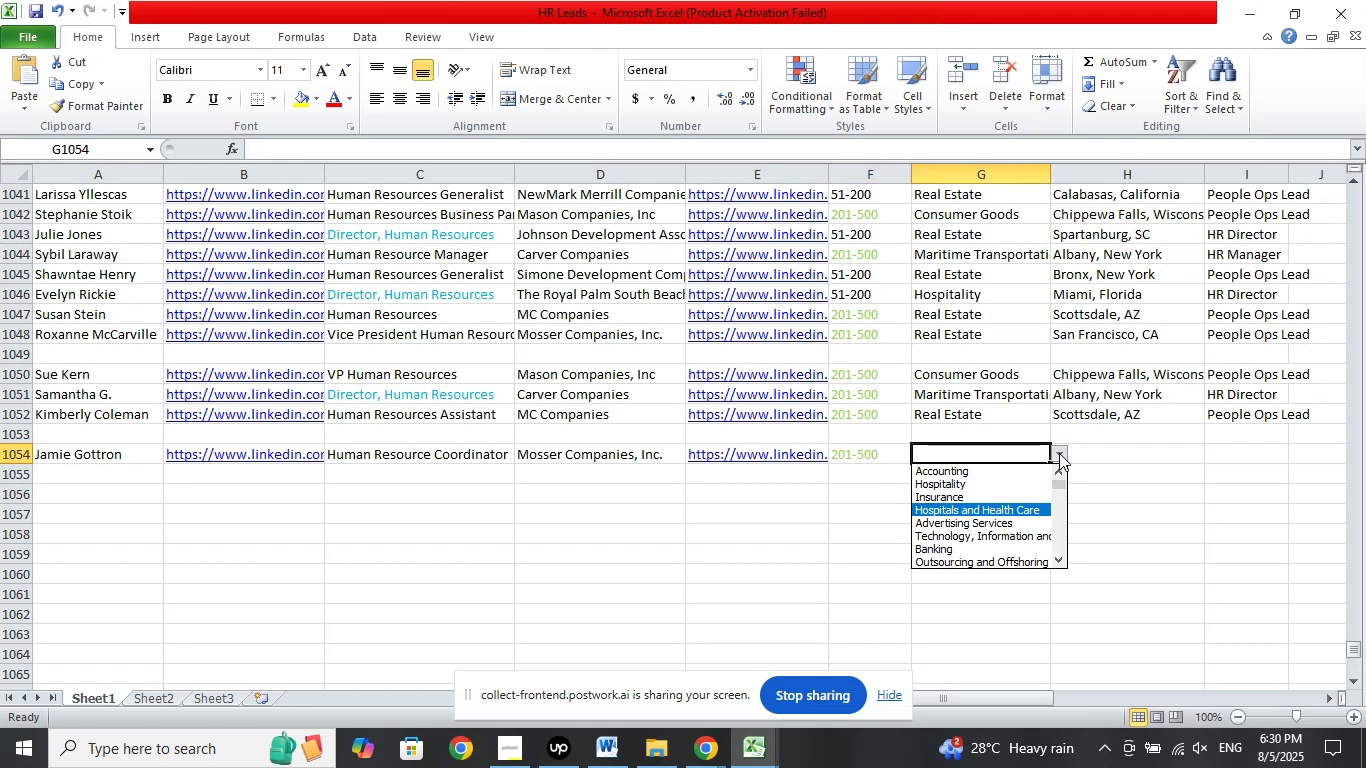 
key(ArrowDown)
 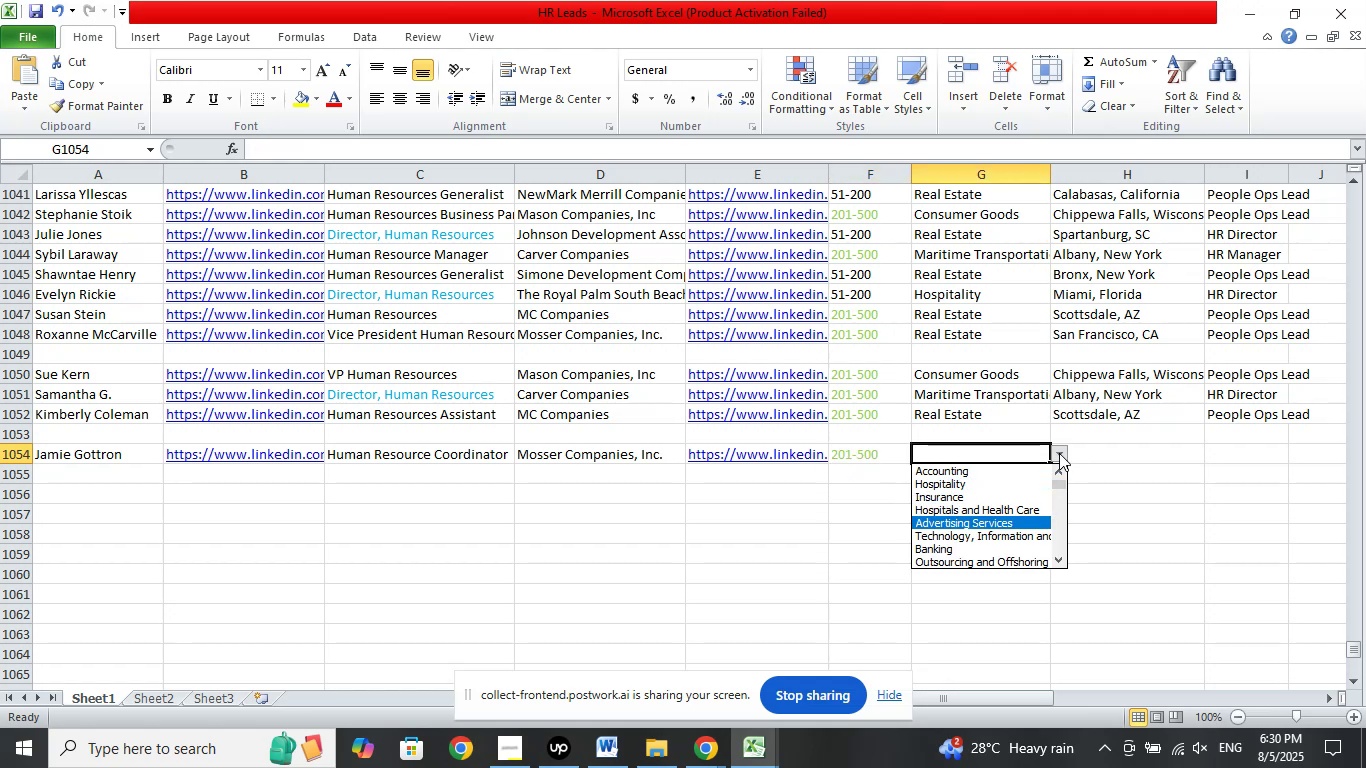 
hold_key(key=ArrowDown, duration=0.73)
 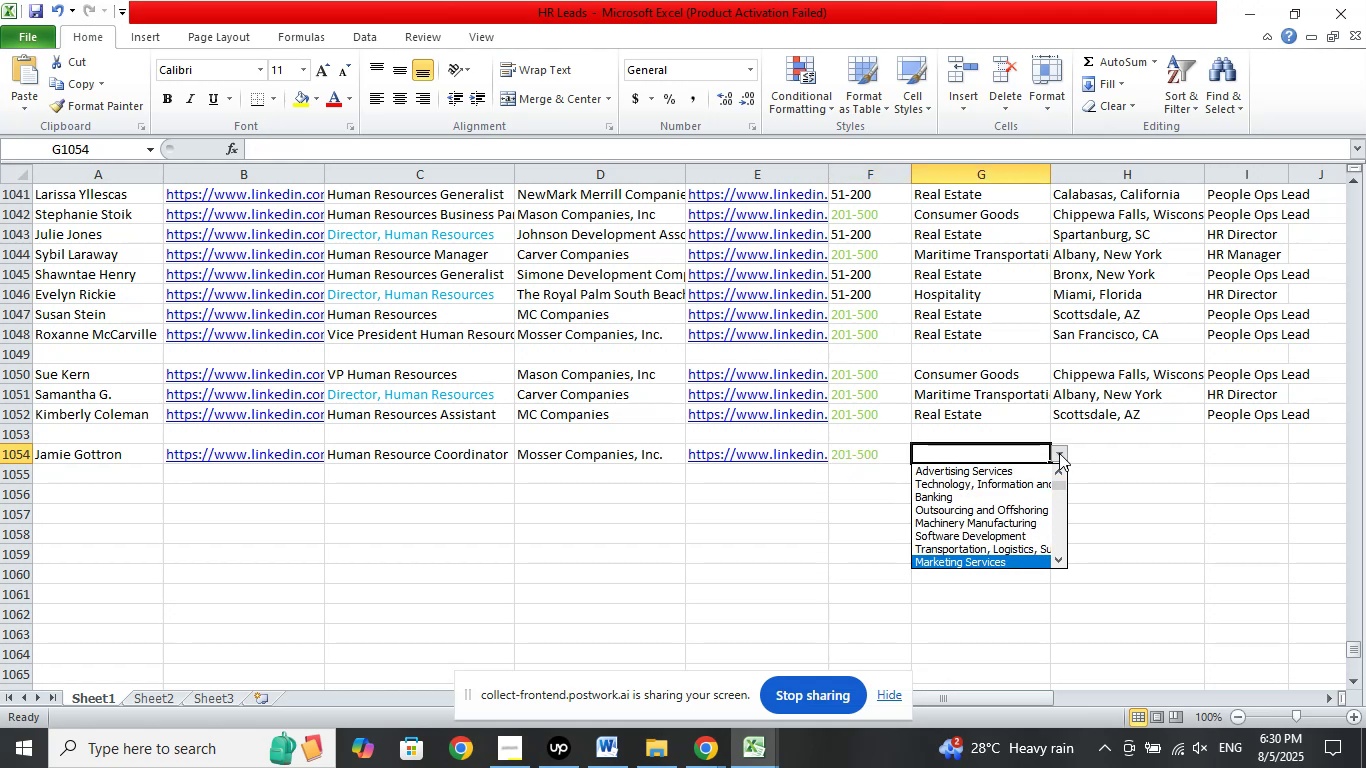 
key(ArrowDown)
 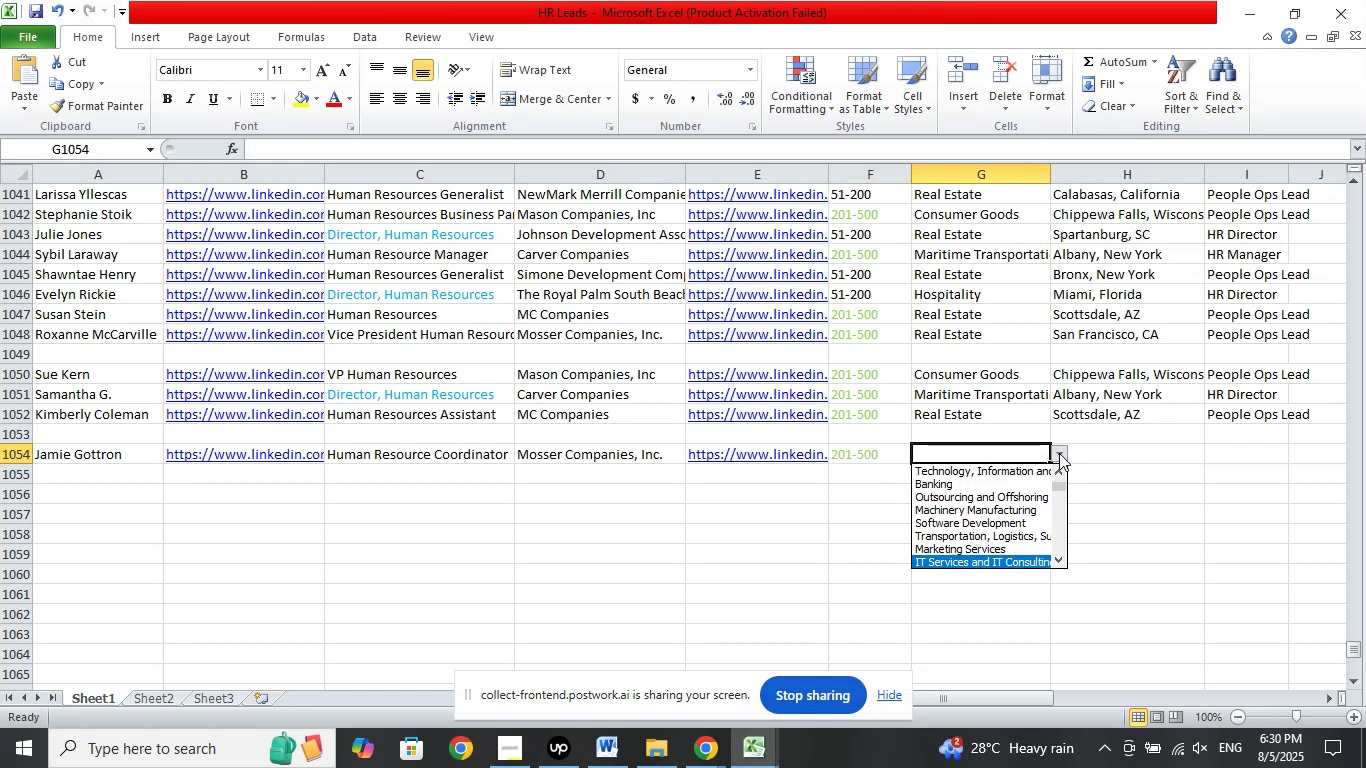 
key(ArrowDown)
 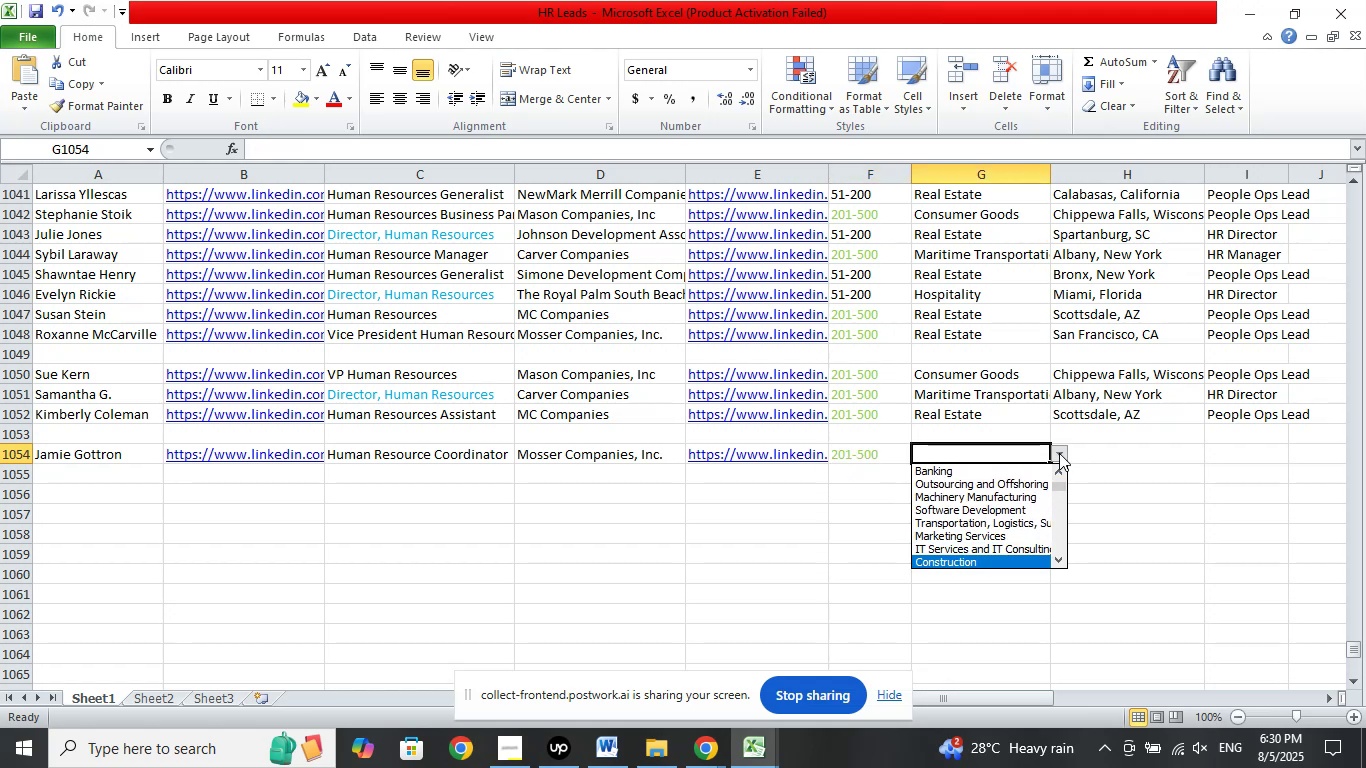 
key(ArrowDown)
 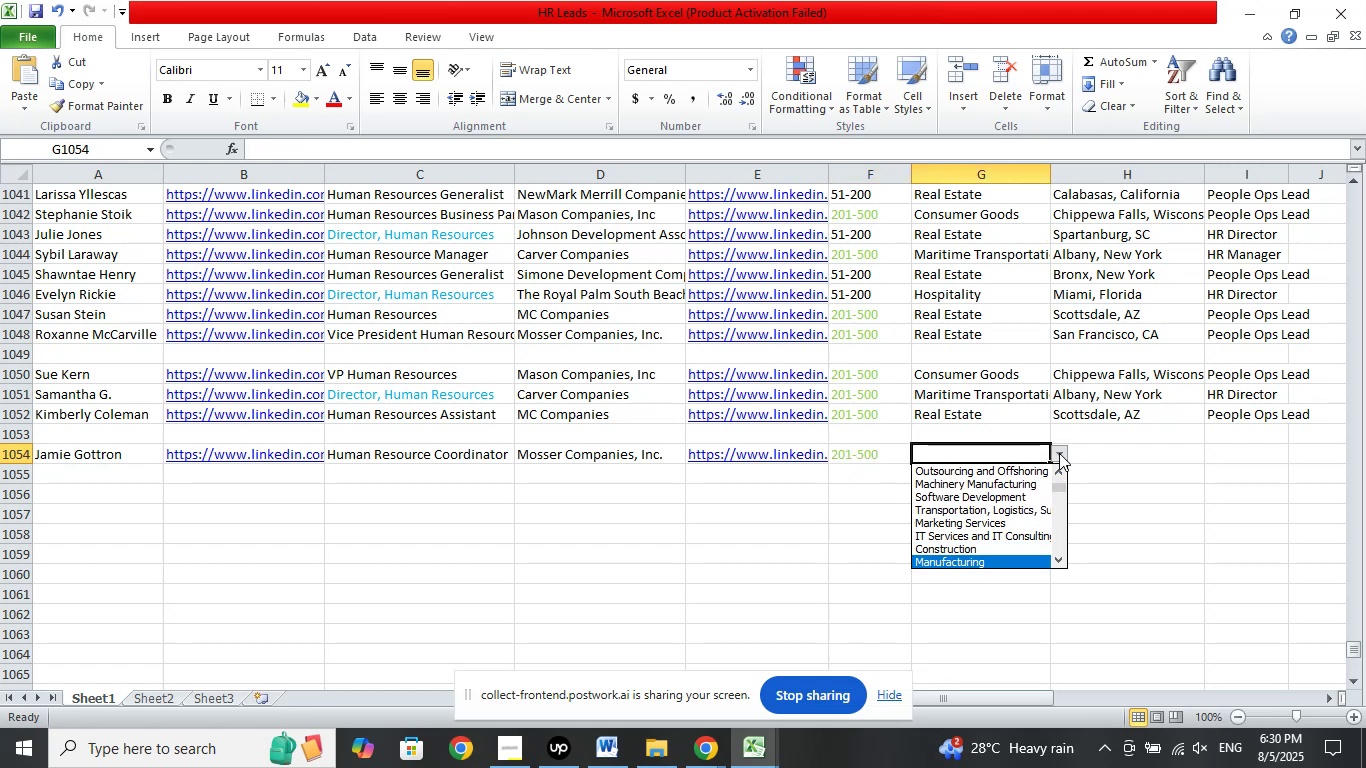 
key(ArrowDown)
 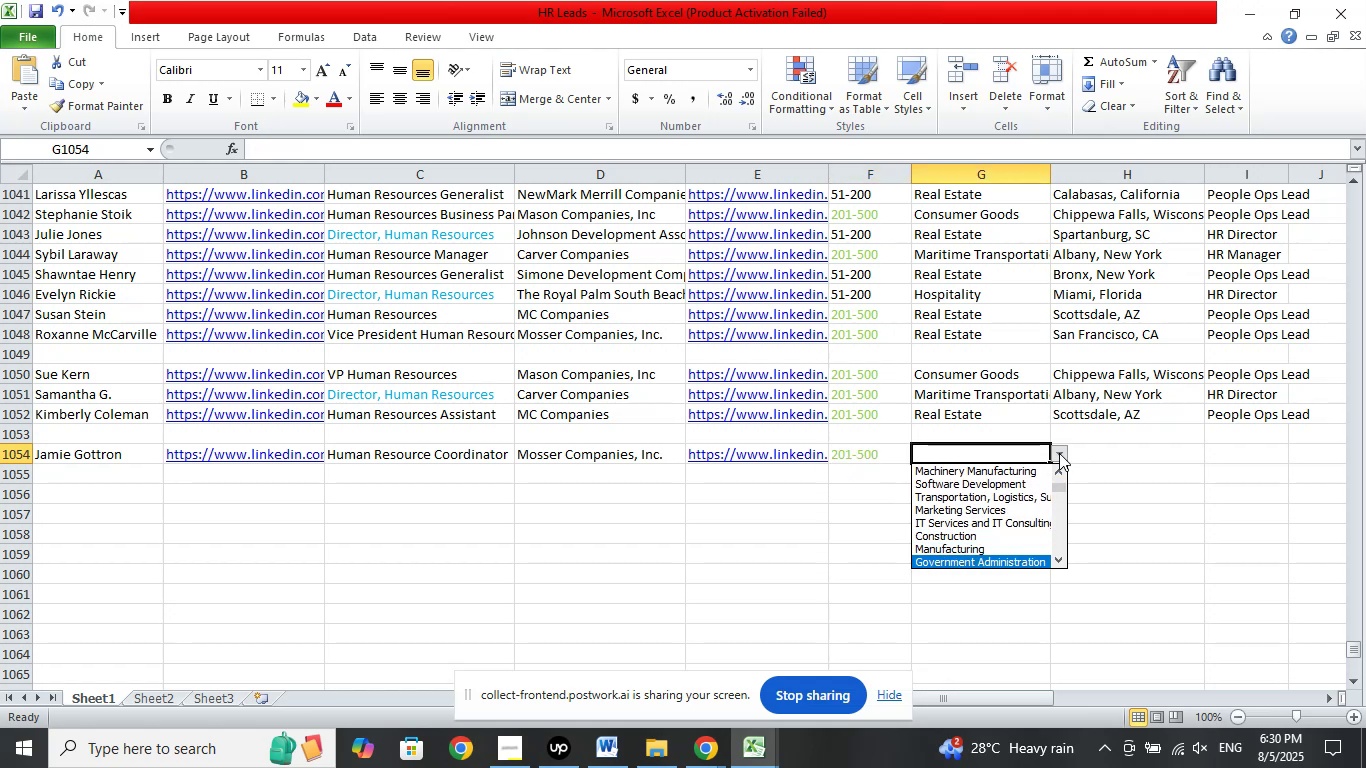 
key(ArrowDown)
 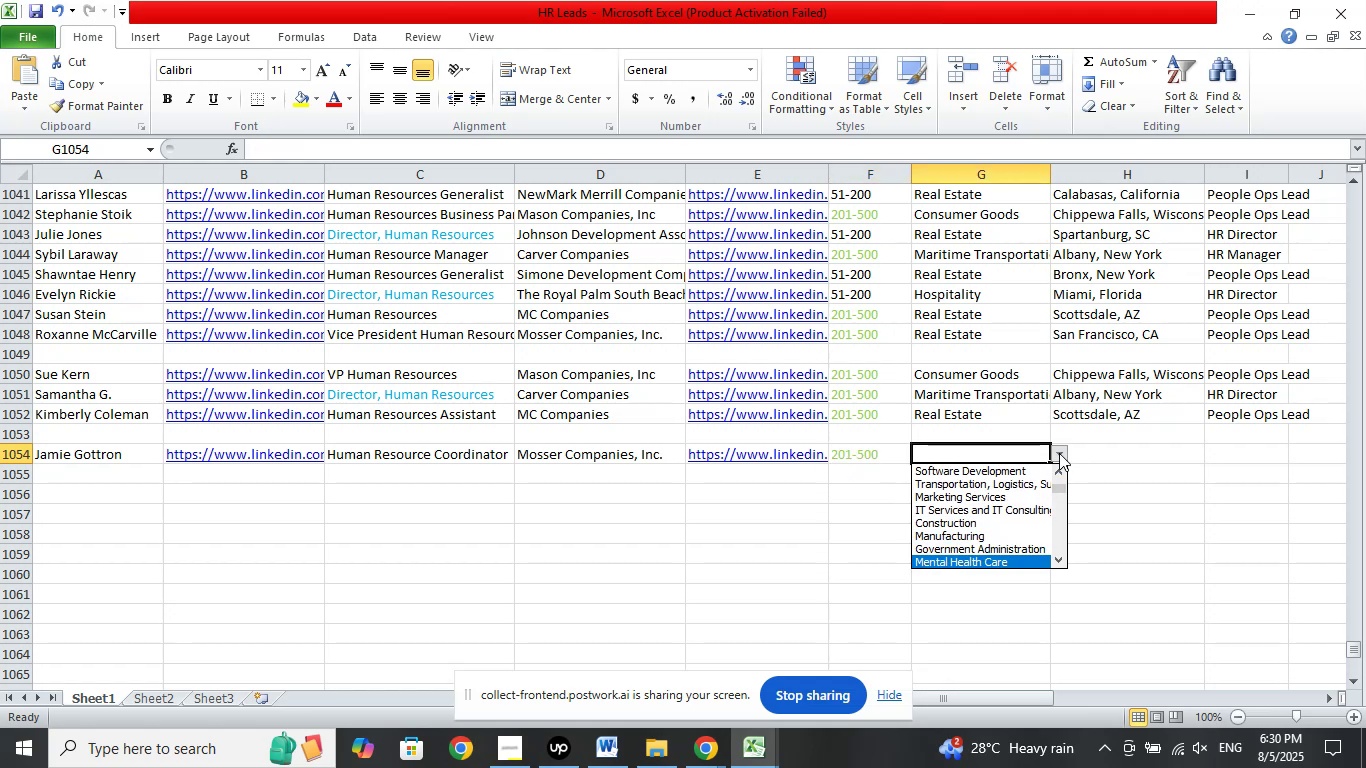 
key(ArrowDown)
 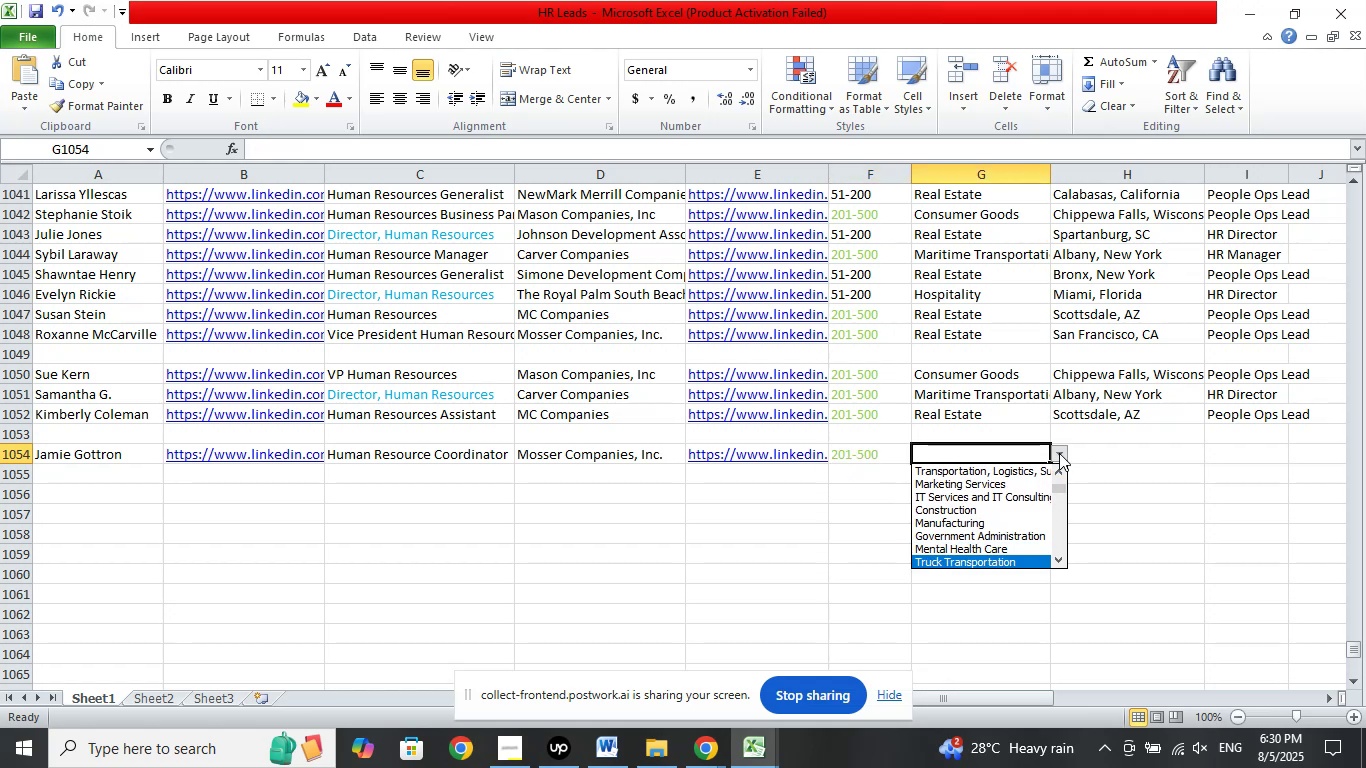 
key(ArrowDown)
 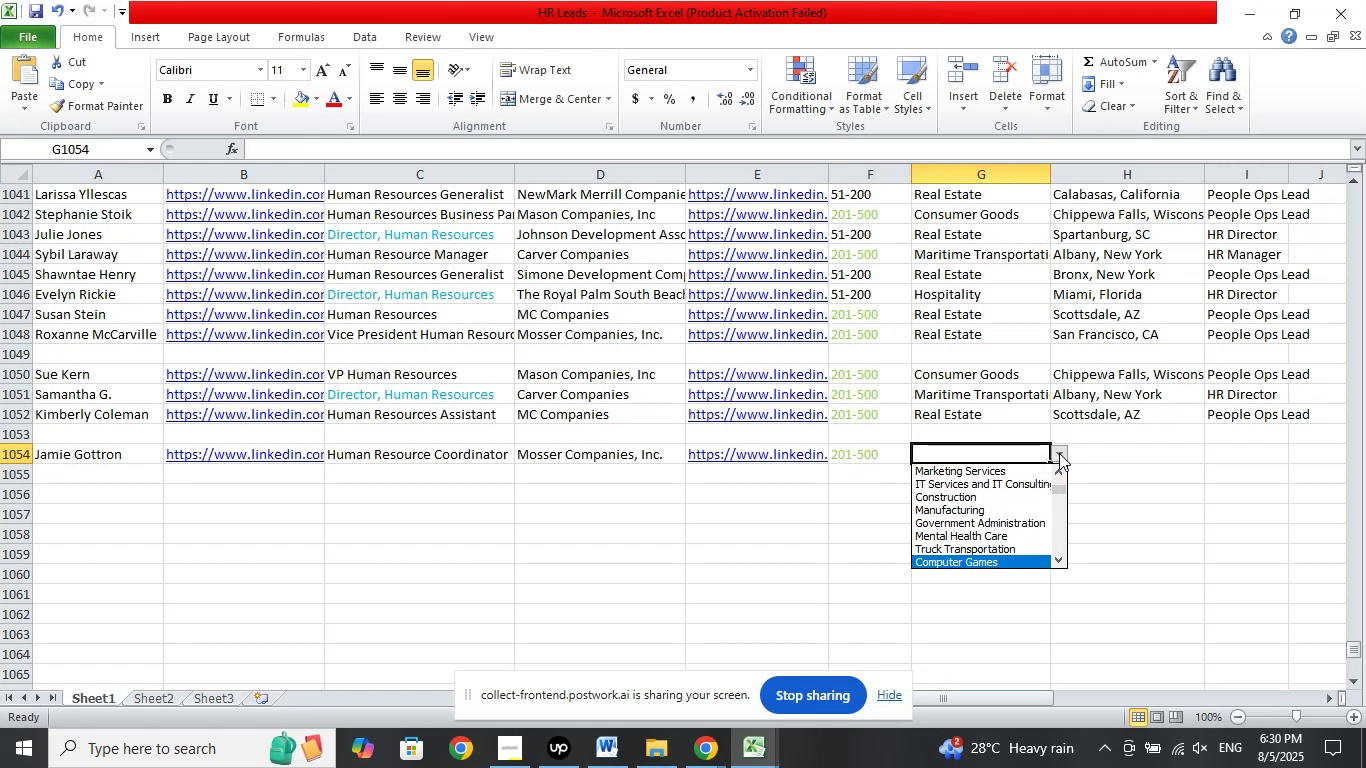 
key(ArrowDown)
 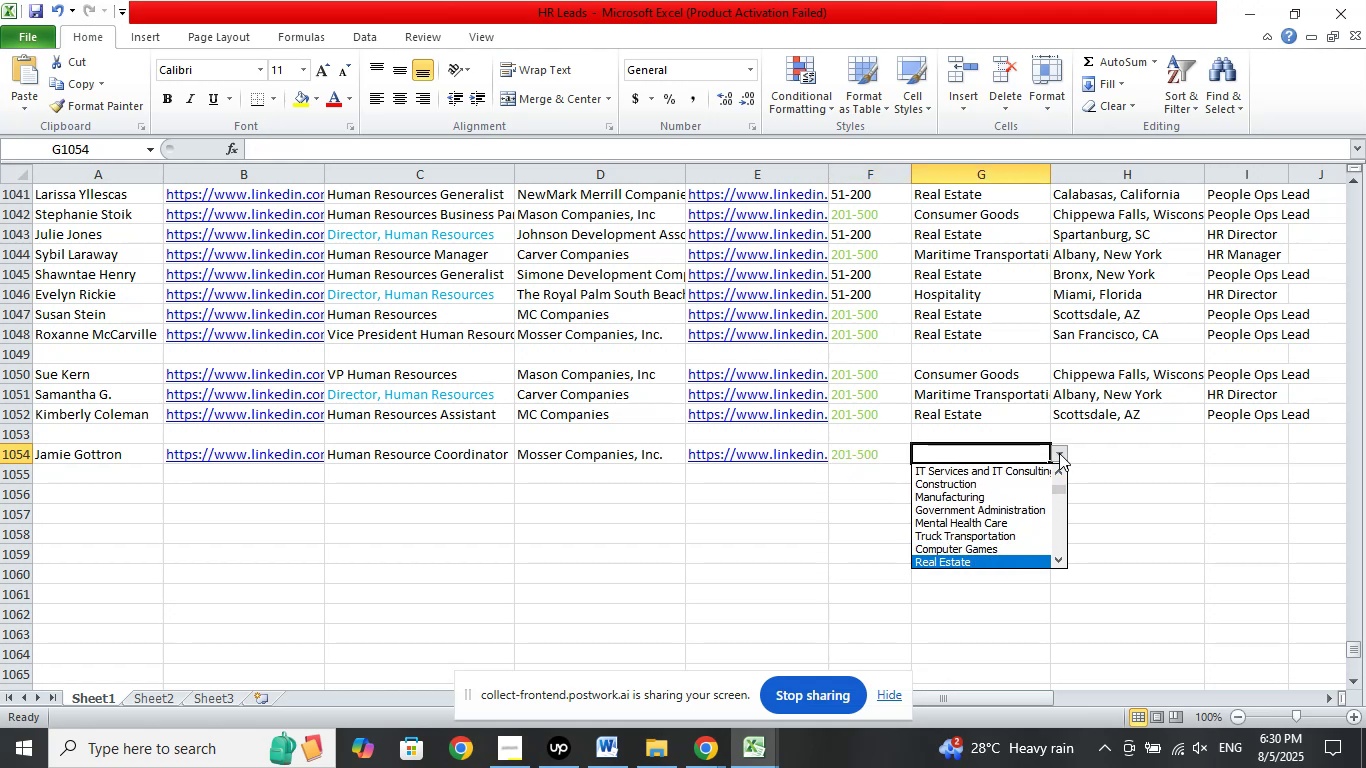 
key(ArrowDown)
 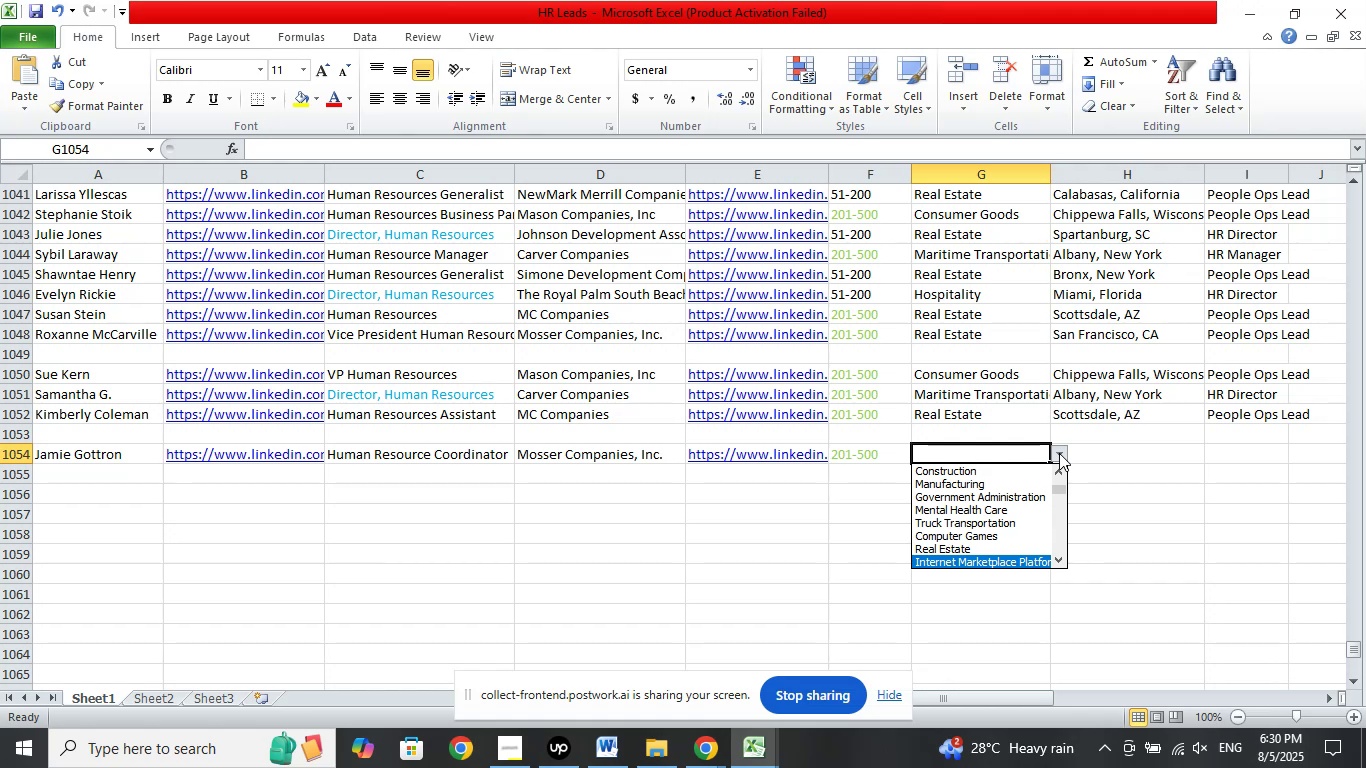 
key(ArrowUp)
 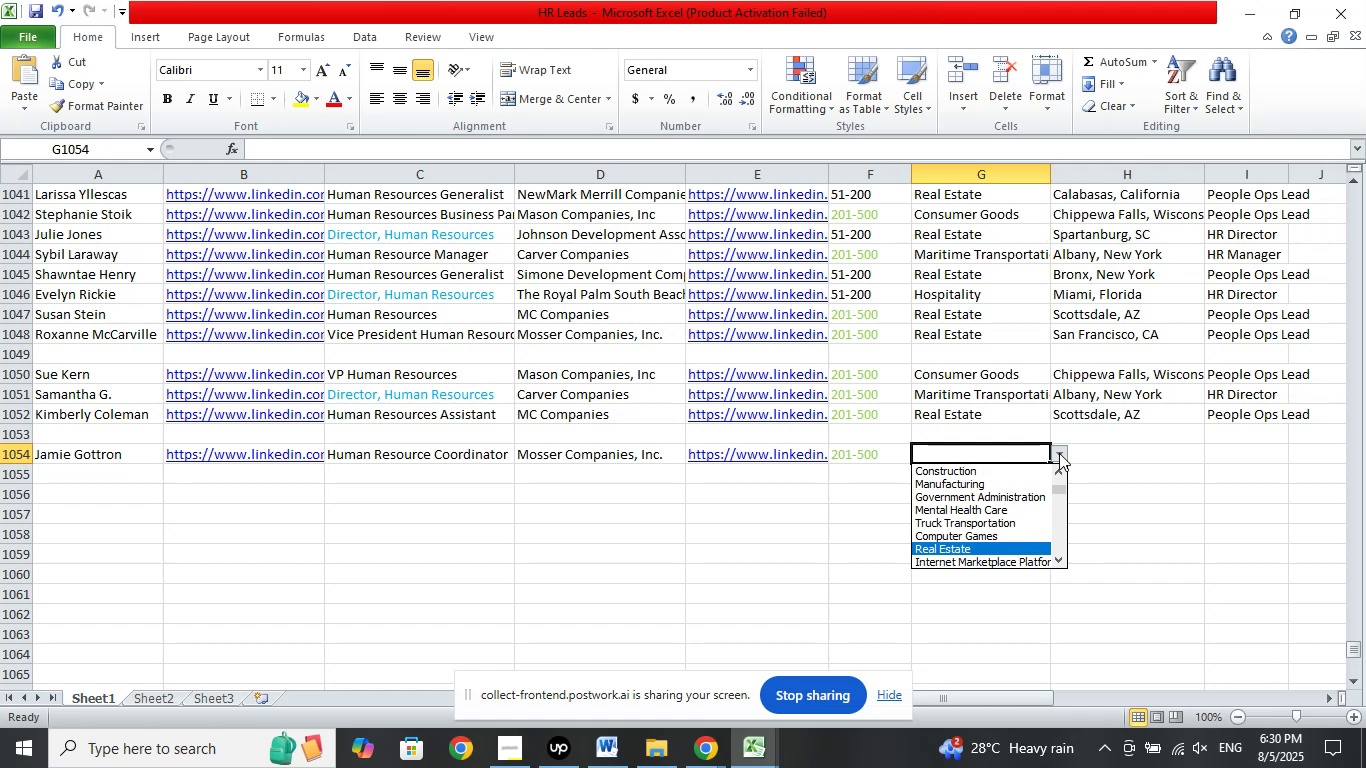 
key(Enter)
 